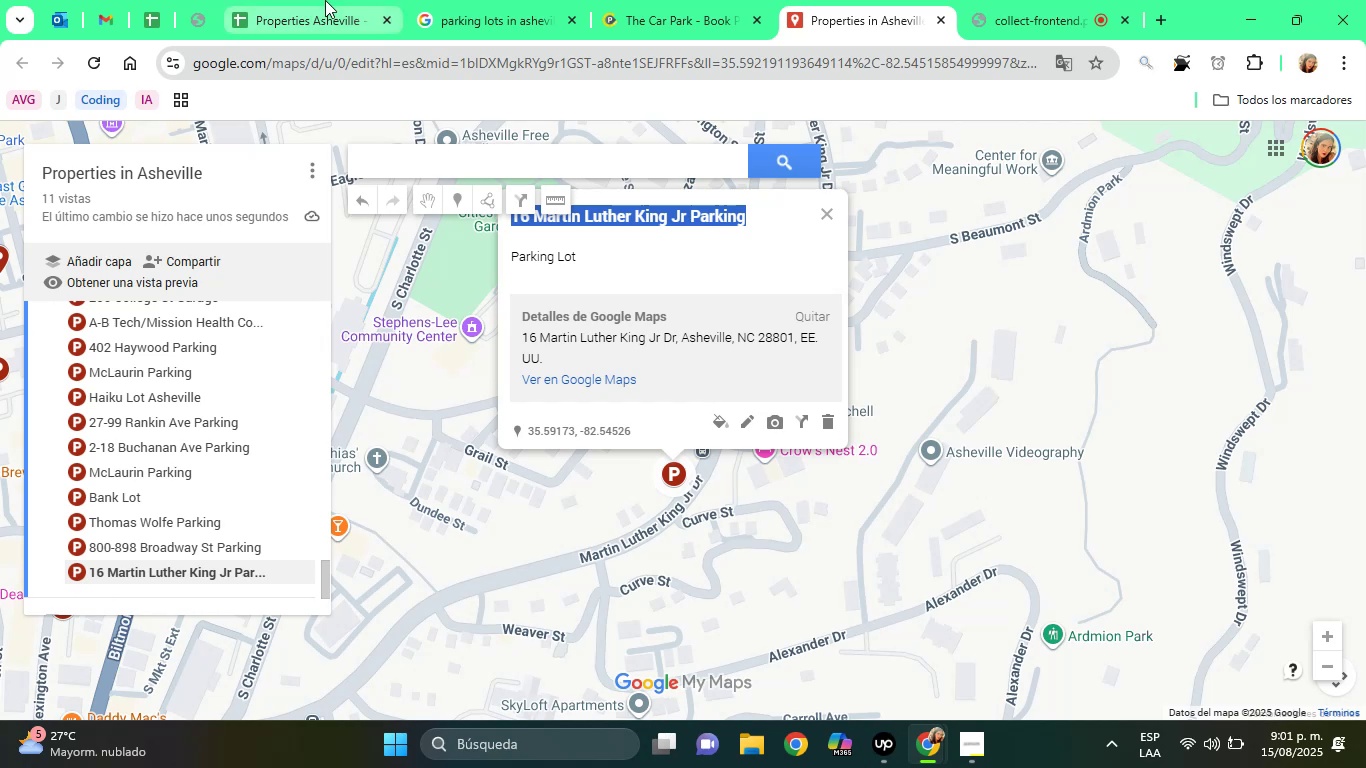 
left_click([325, 0])
 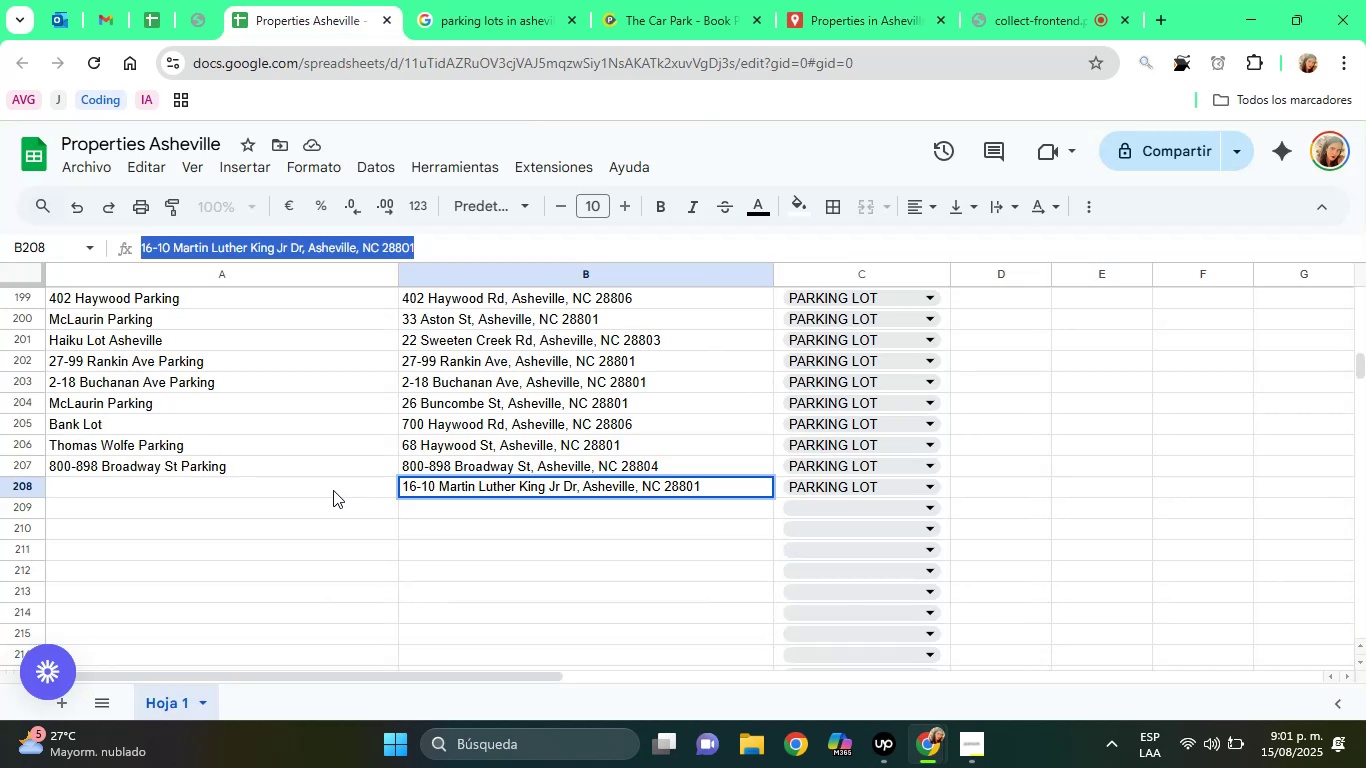 
left_click([333, 490])
 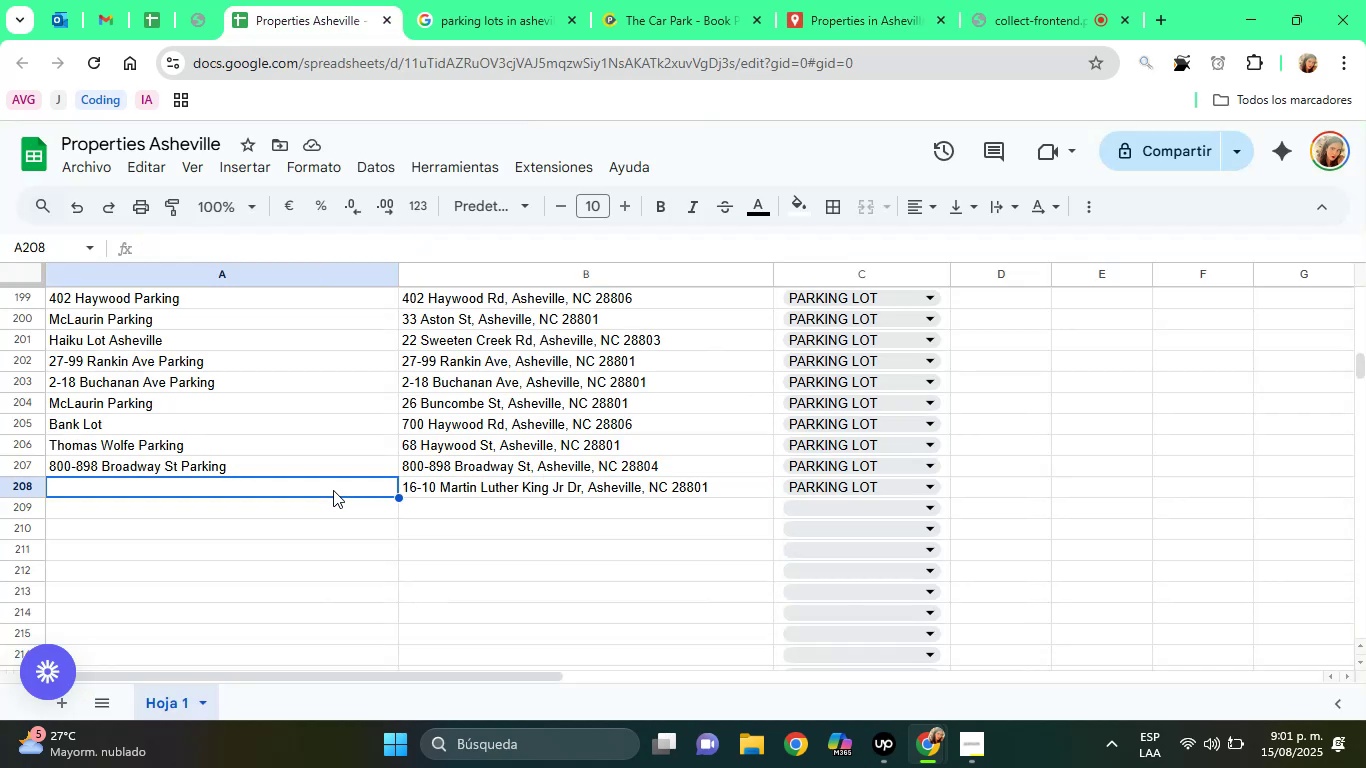 
right_click([333, 490])
 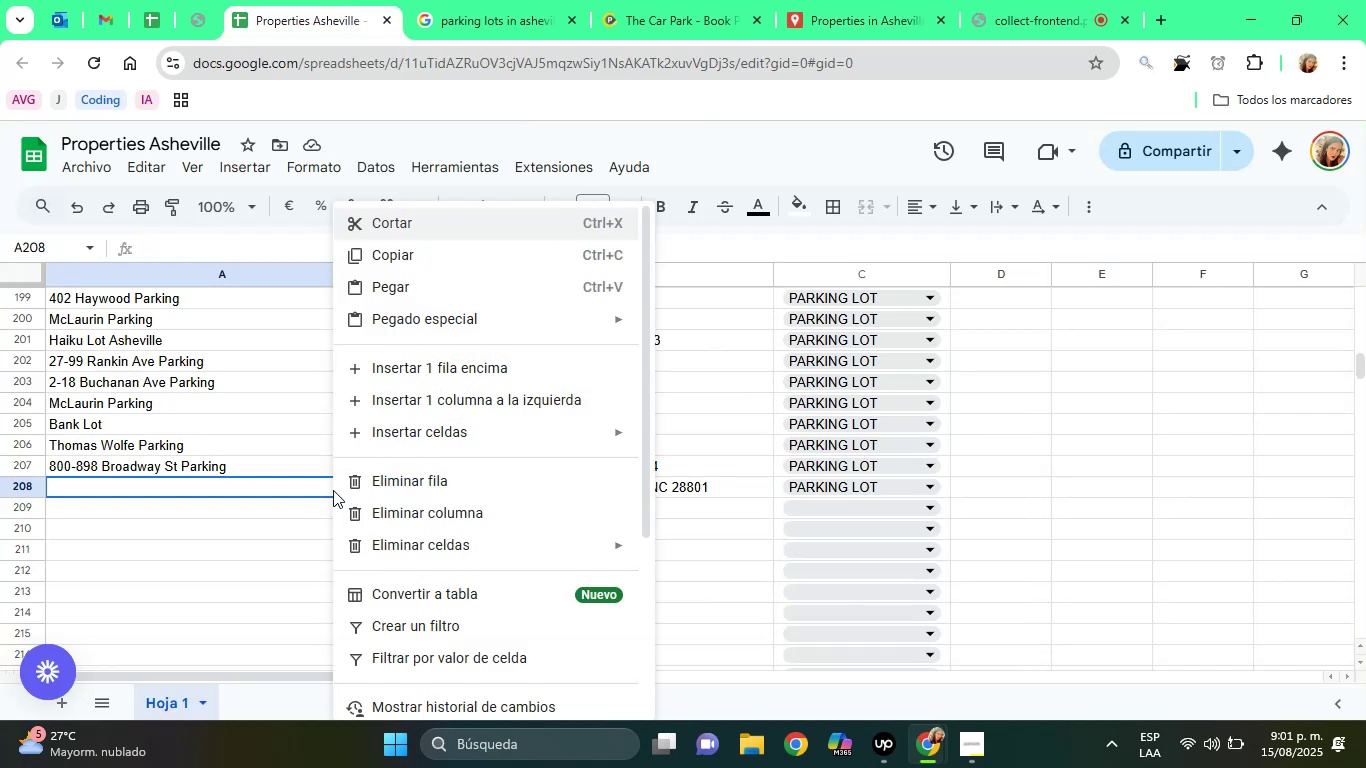 
mouse_move([447, 319])
 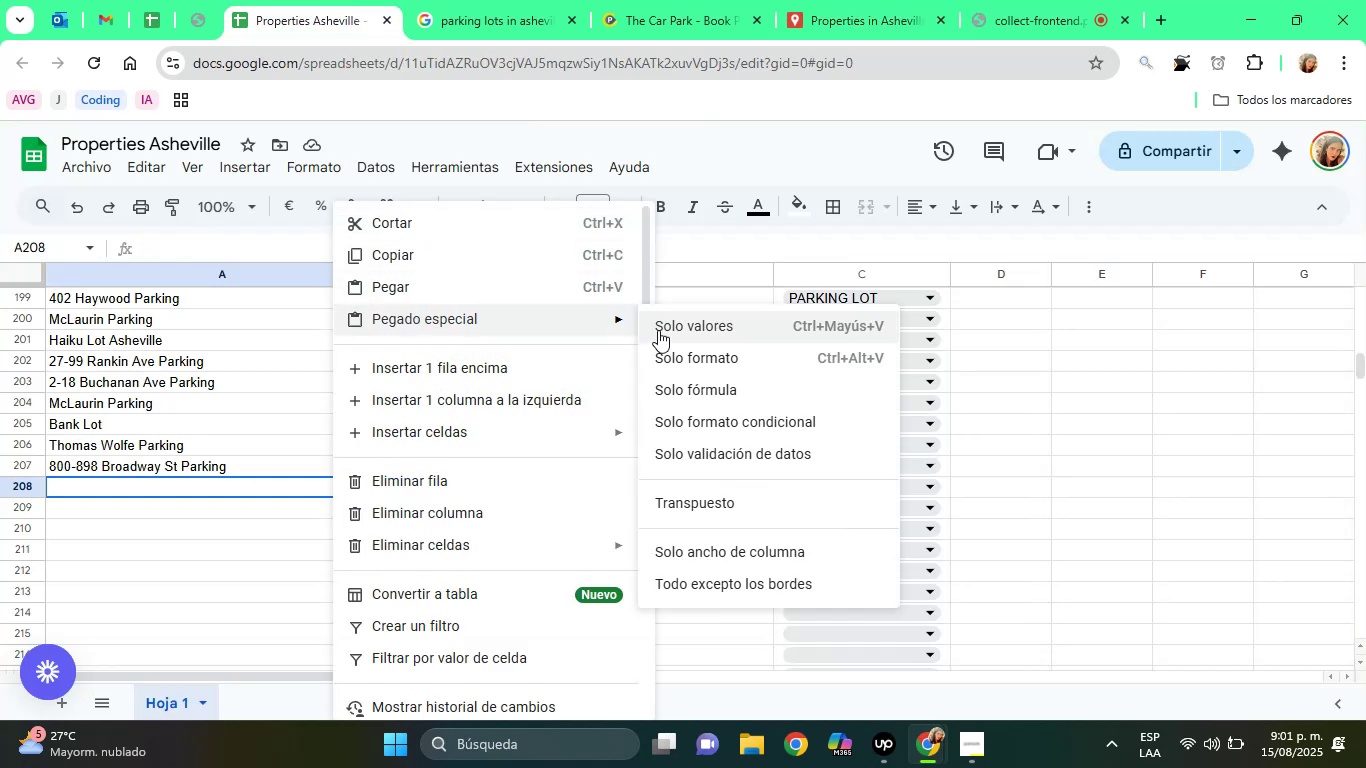 
left_click([658, 330])
 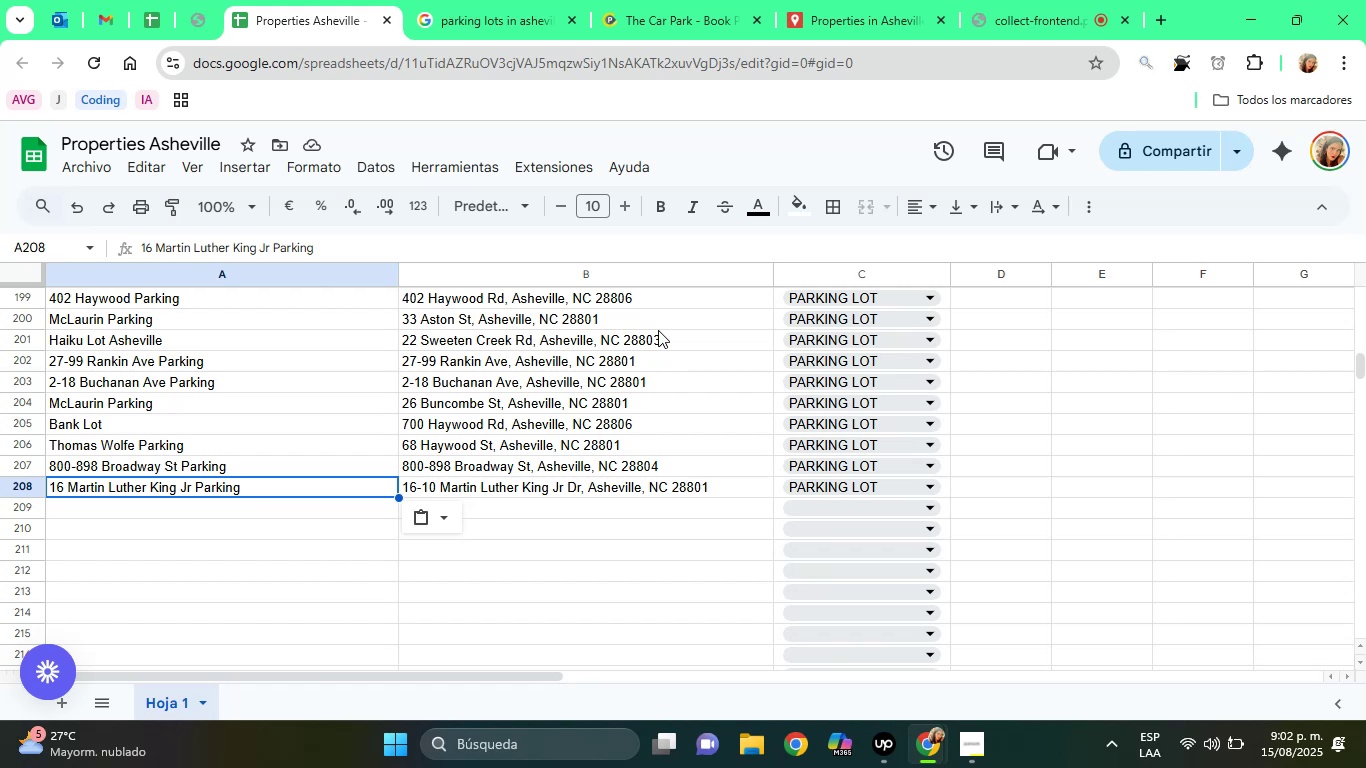 
wait(27.33)
 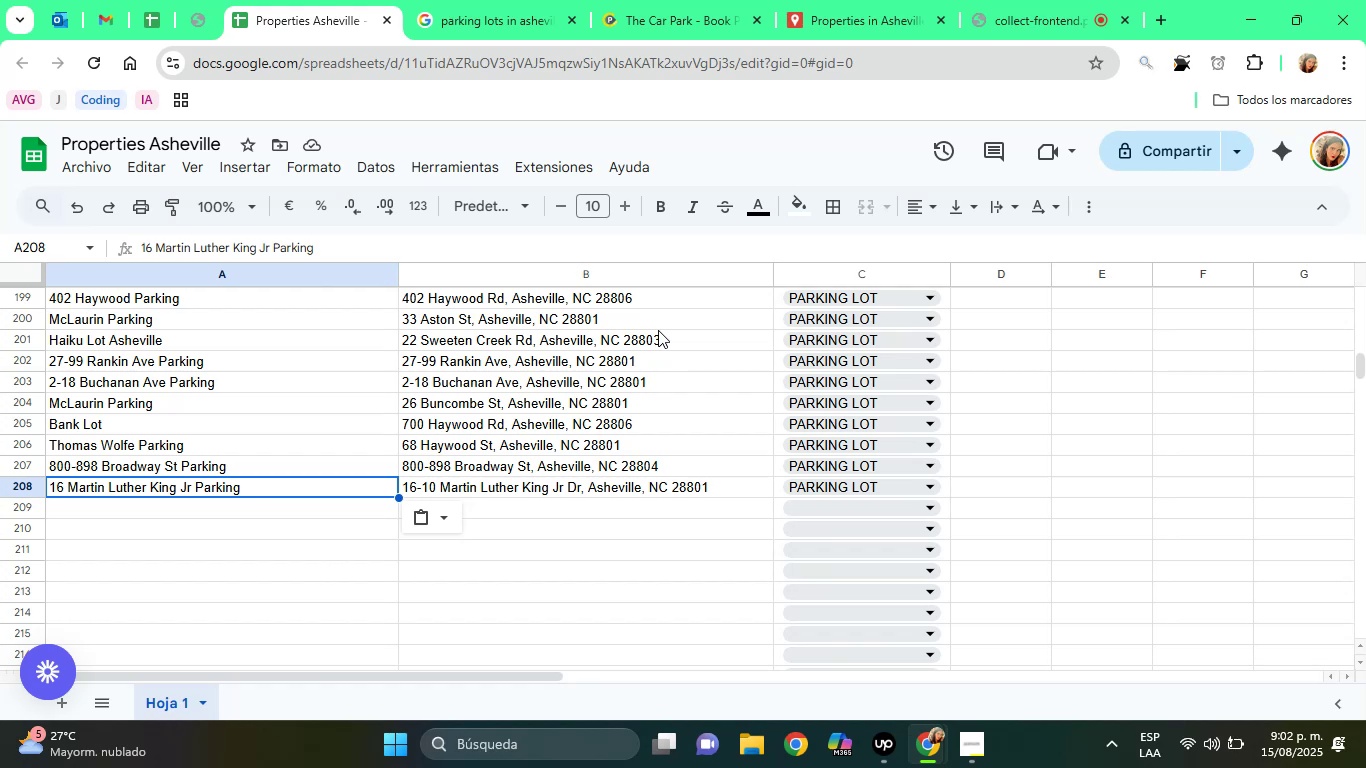 
left_click([510, 541])
 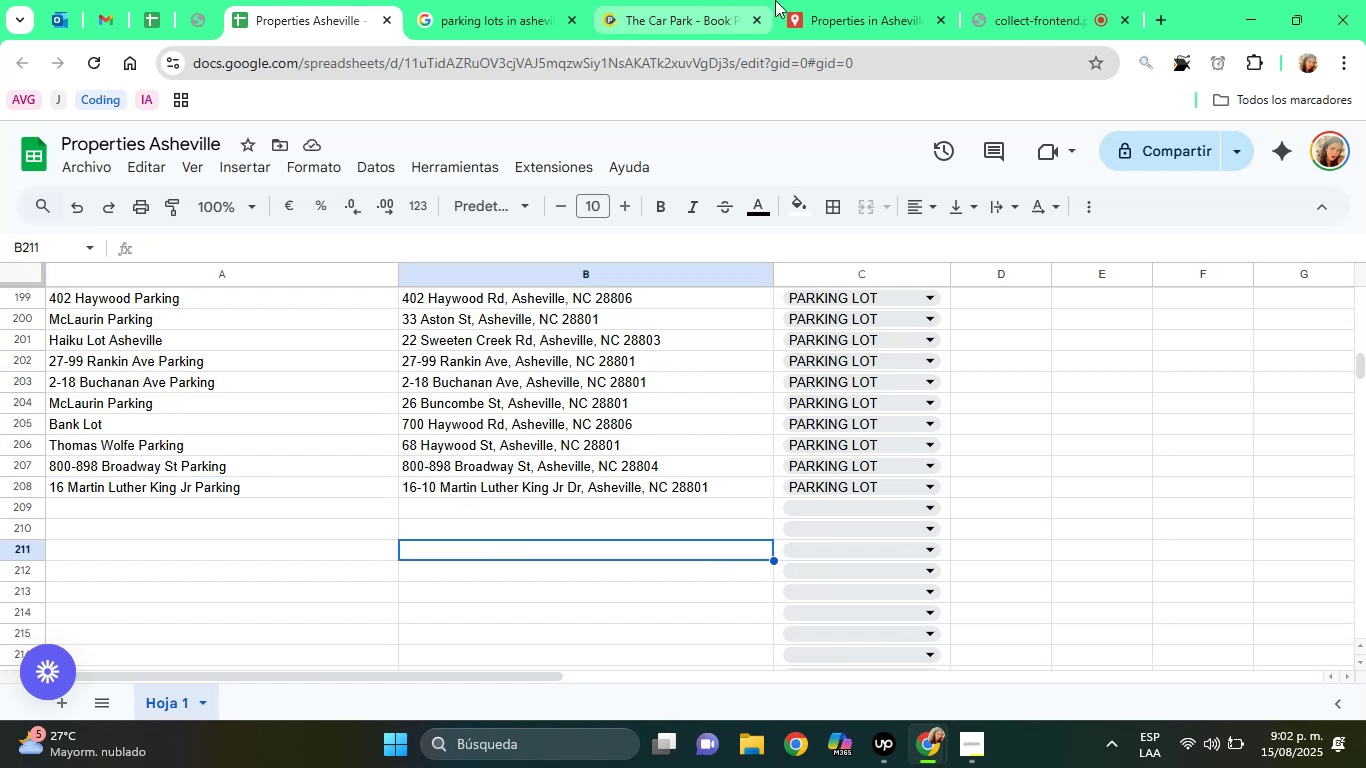 
wait(5.59)
 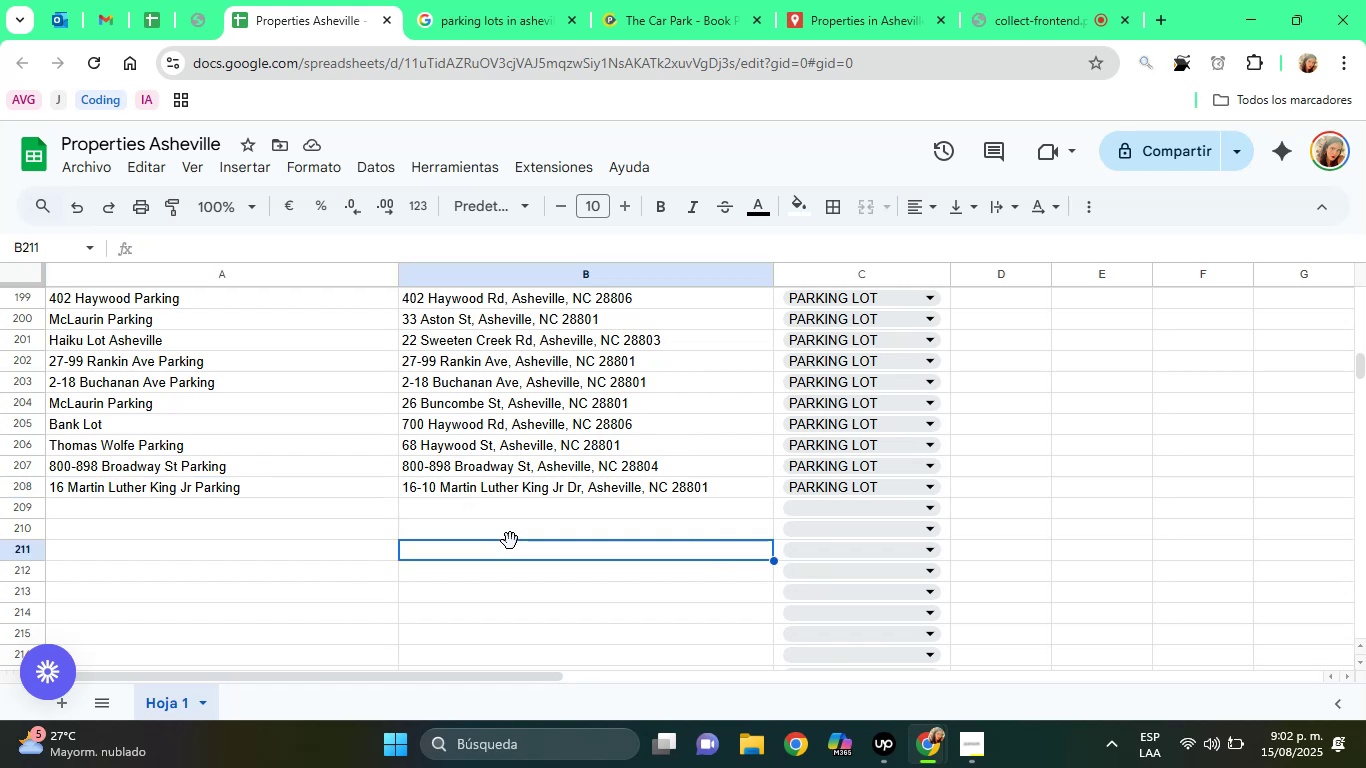 
left_click([556, 0])
 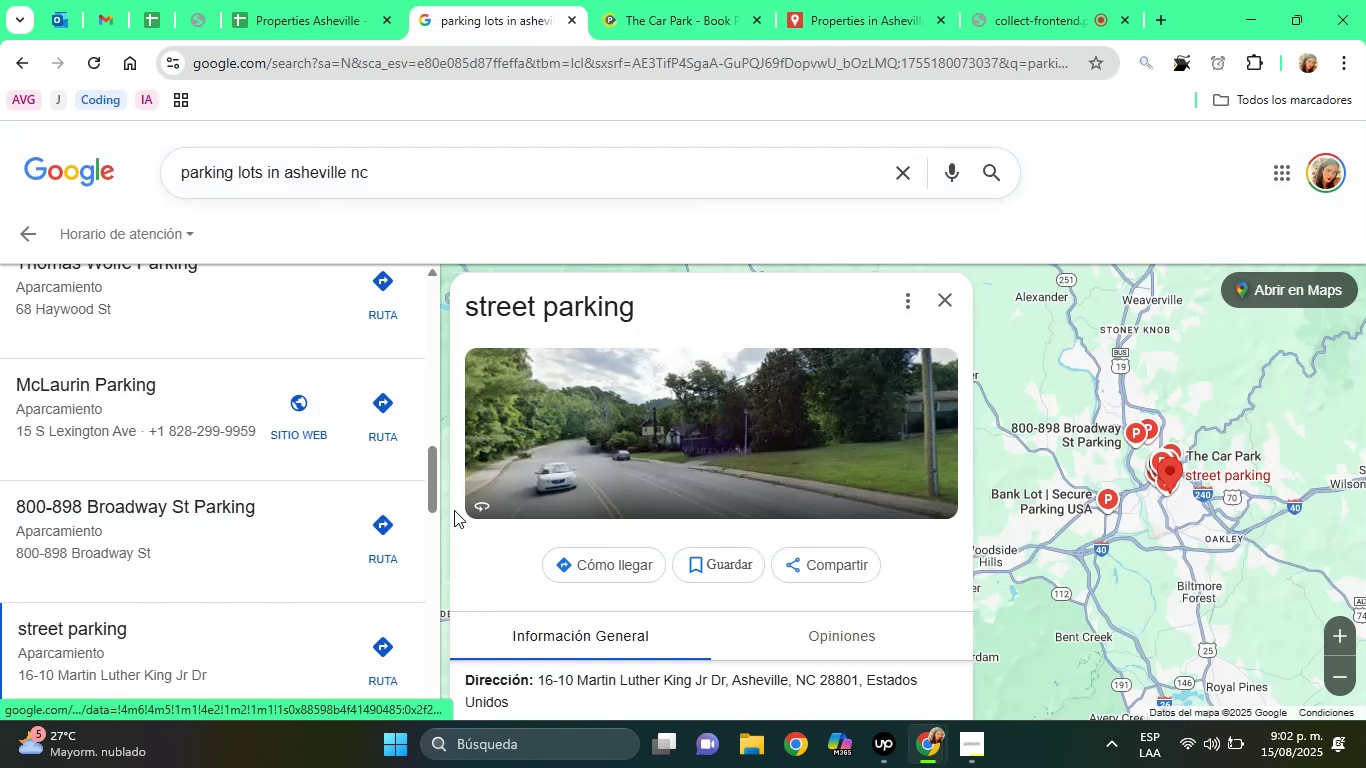 
left_click_drag(start_coordinate=[436, 490], to_coordinate=[434, 550])
 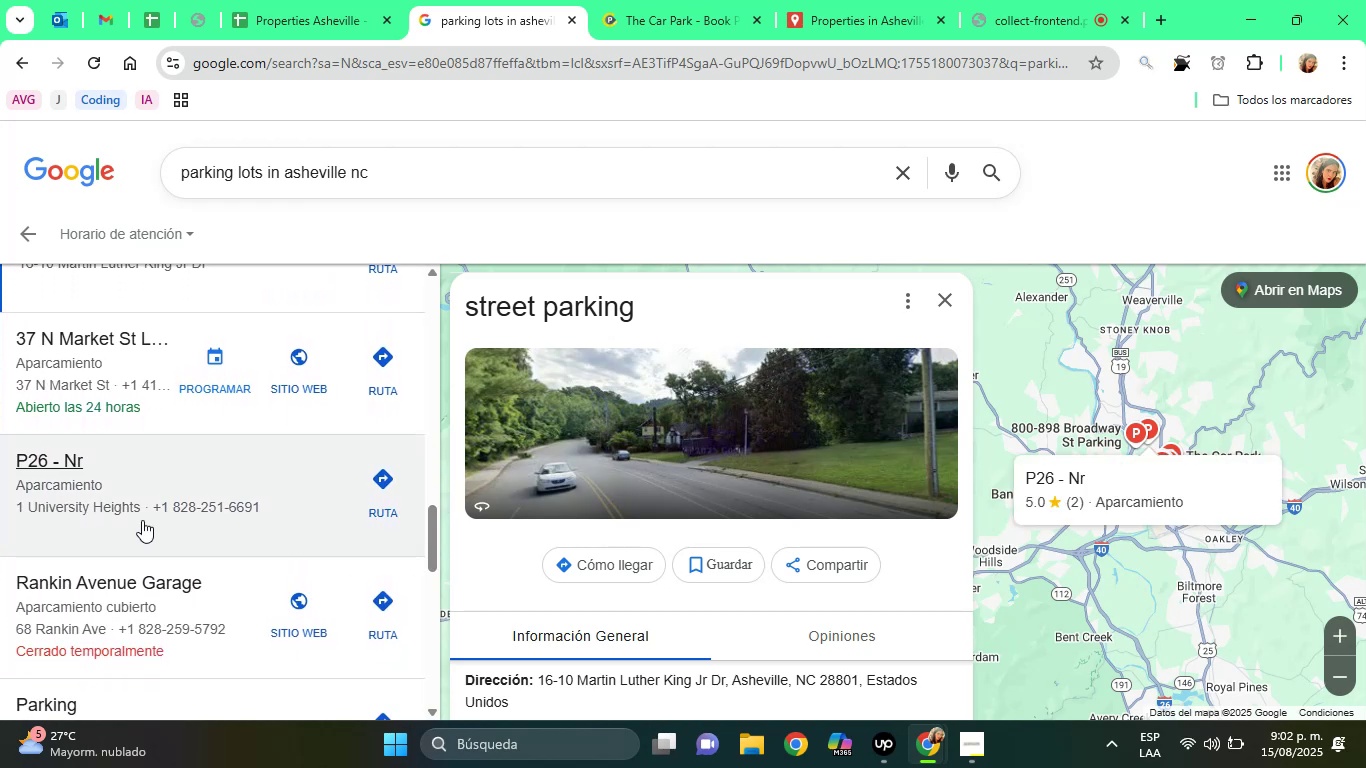 
left_click([142, 520])
 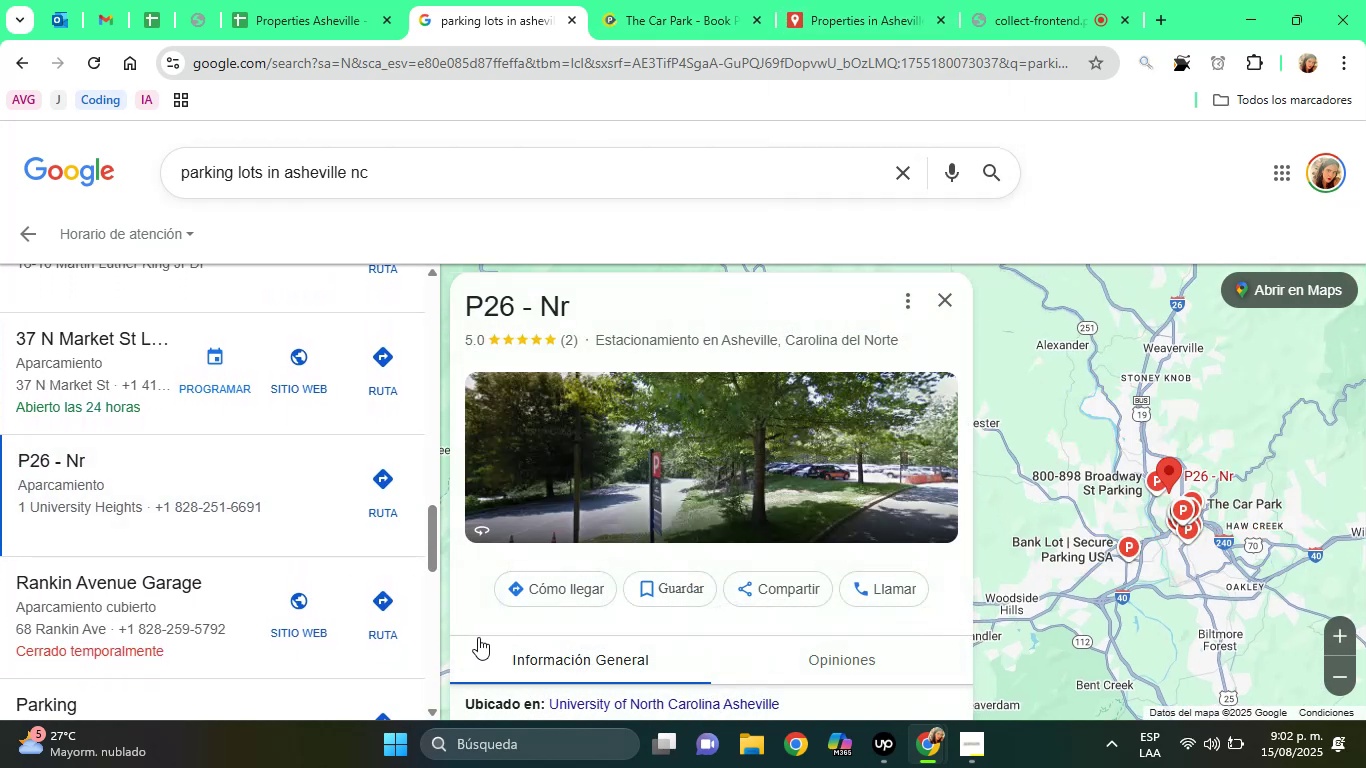 
left_click([463, 606])
 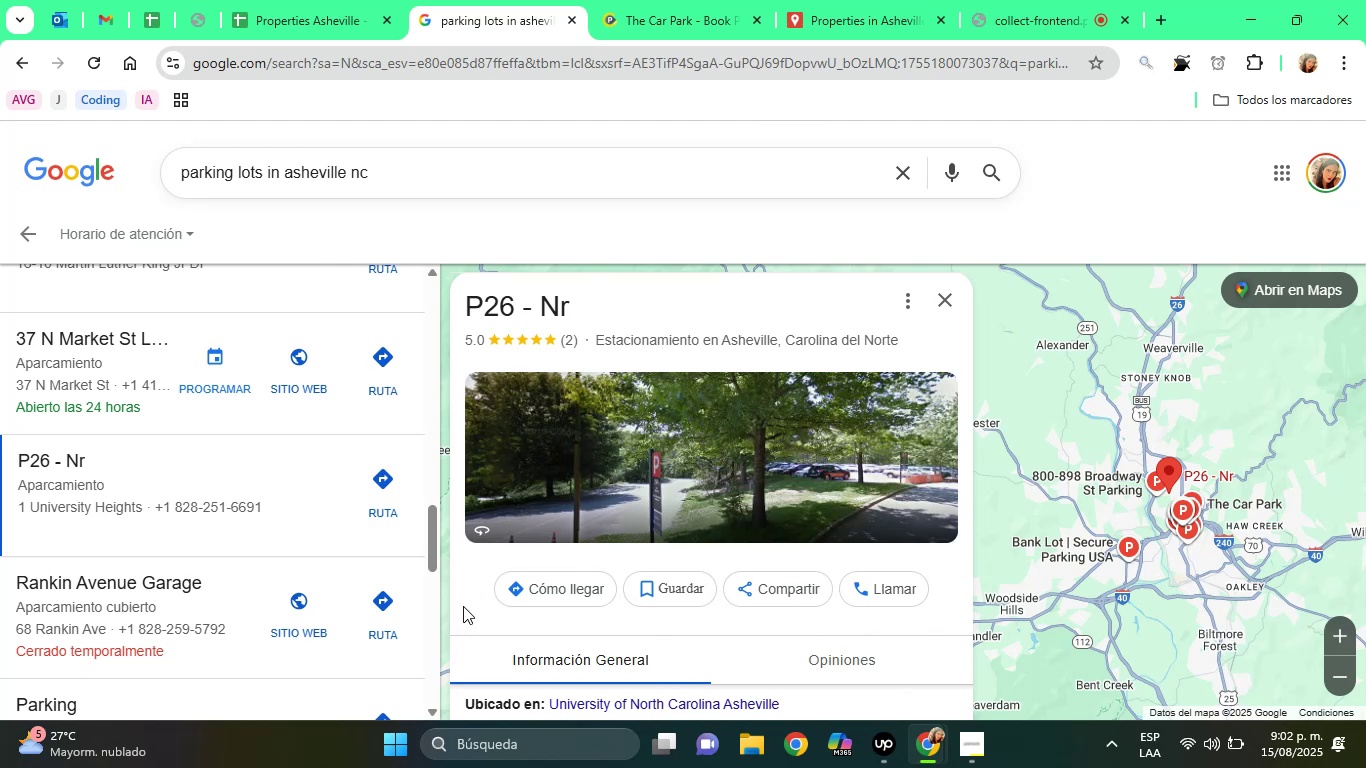 
key(ArrowDown)
 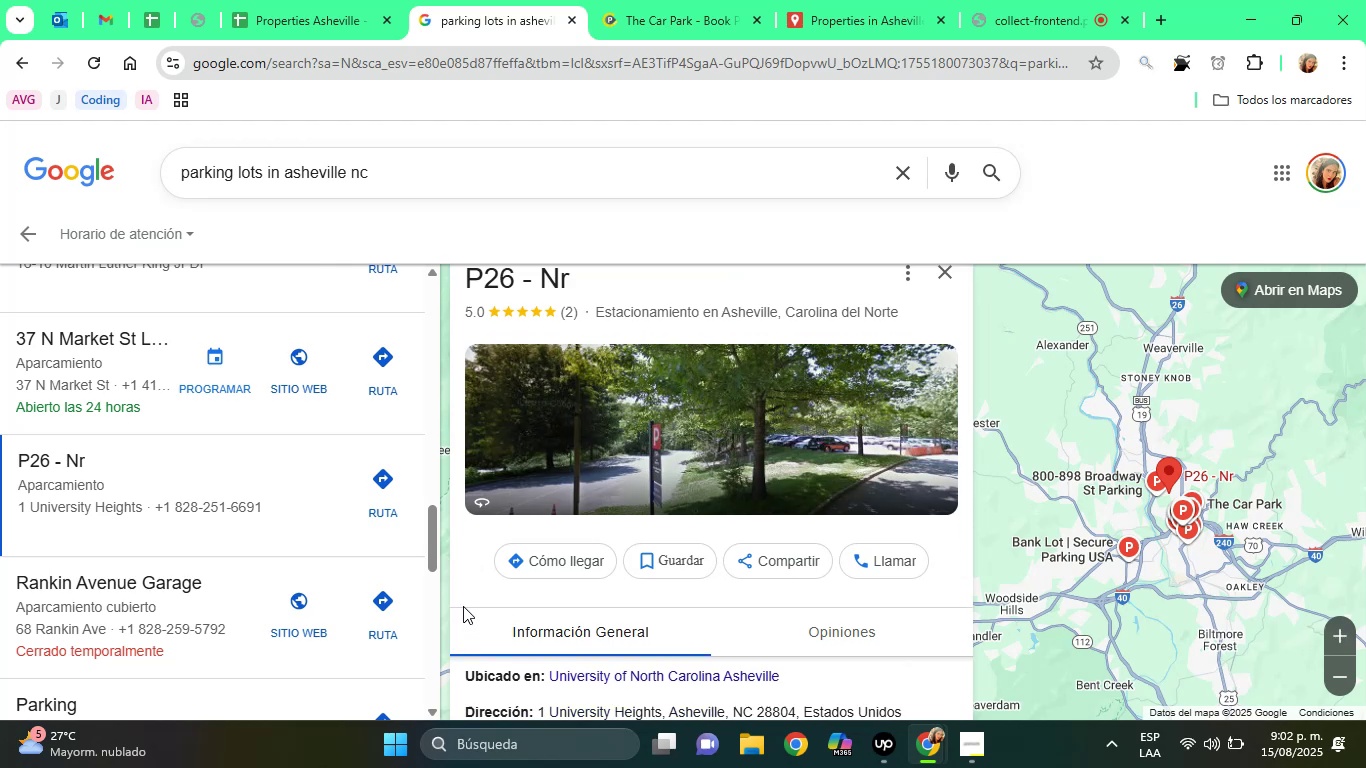 
hold_key(key=ArrowDown, duration=0.44)
 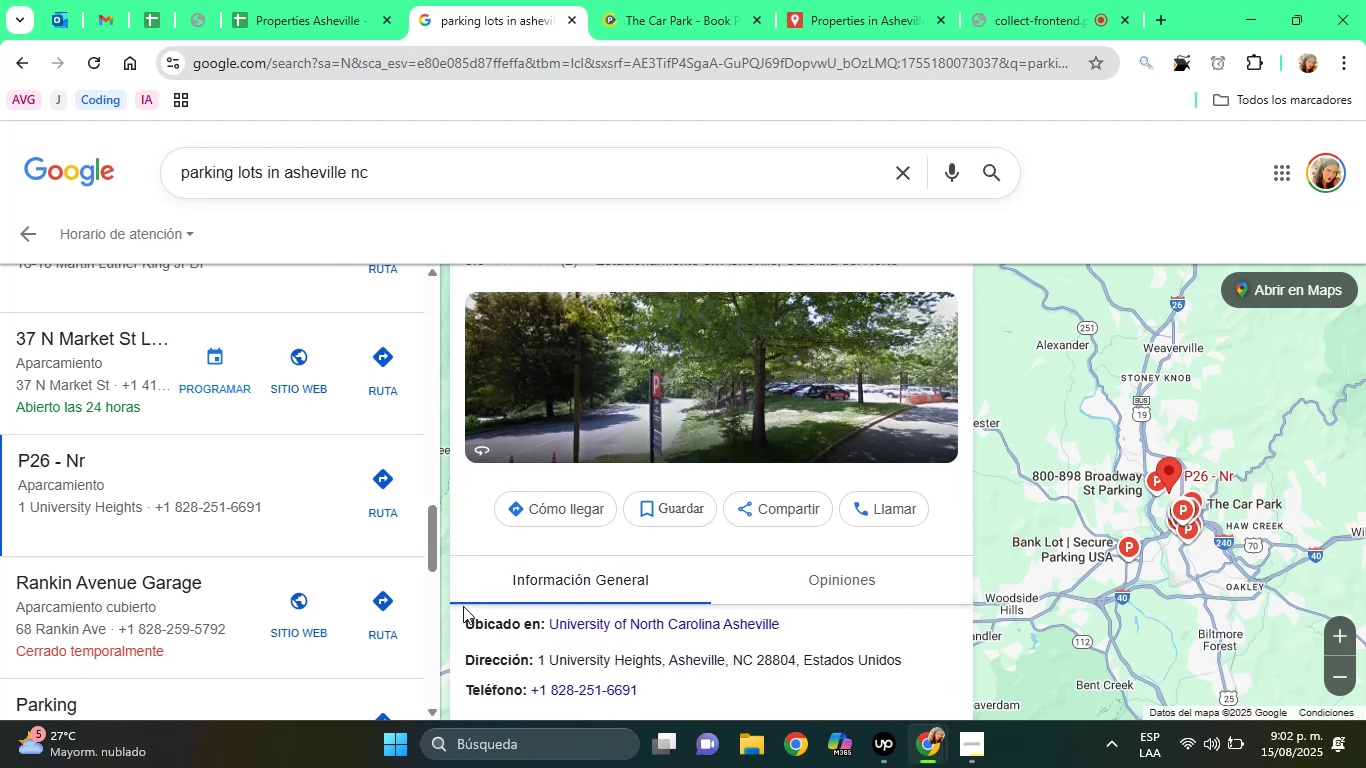 
key(ArrowDown)
 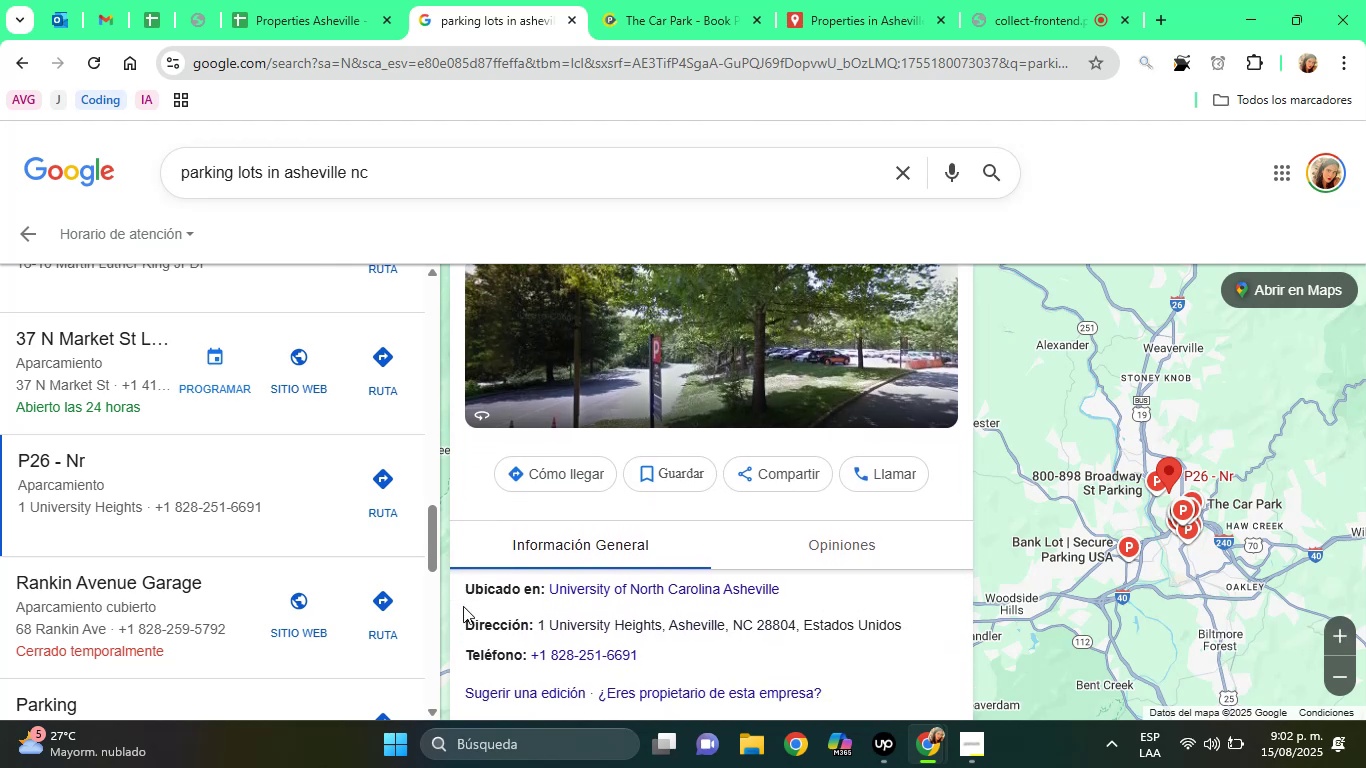 
key(ArrowDown)
 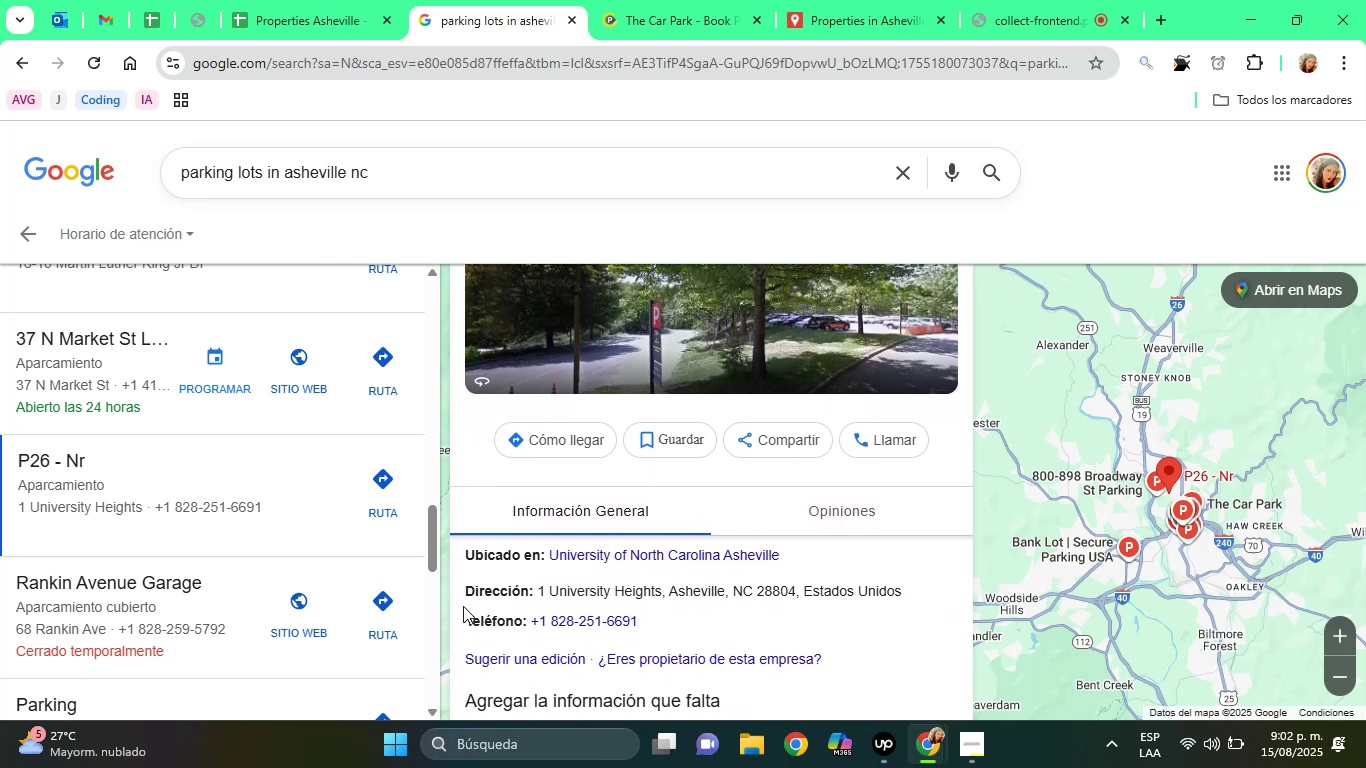 
key(ArrowDown)
 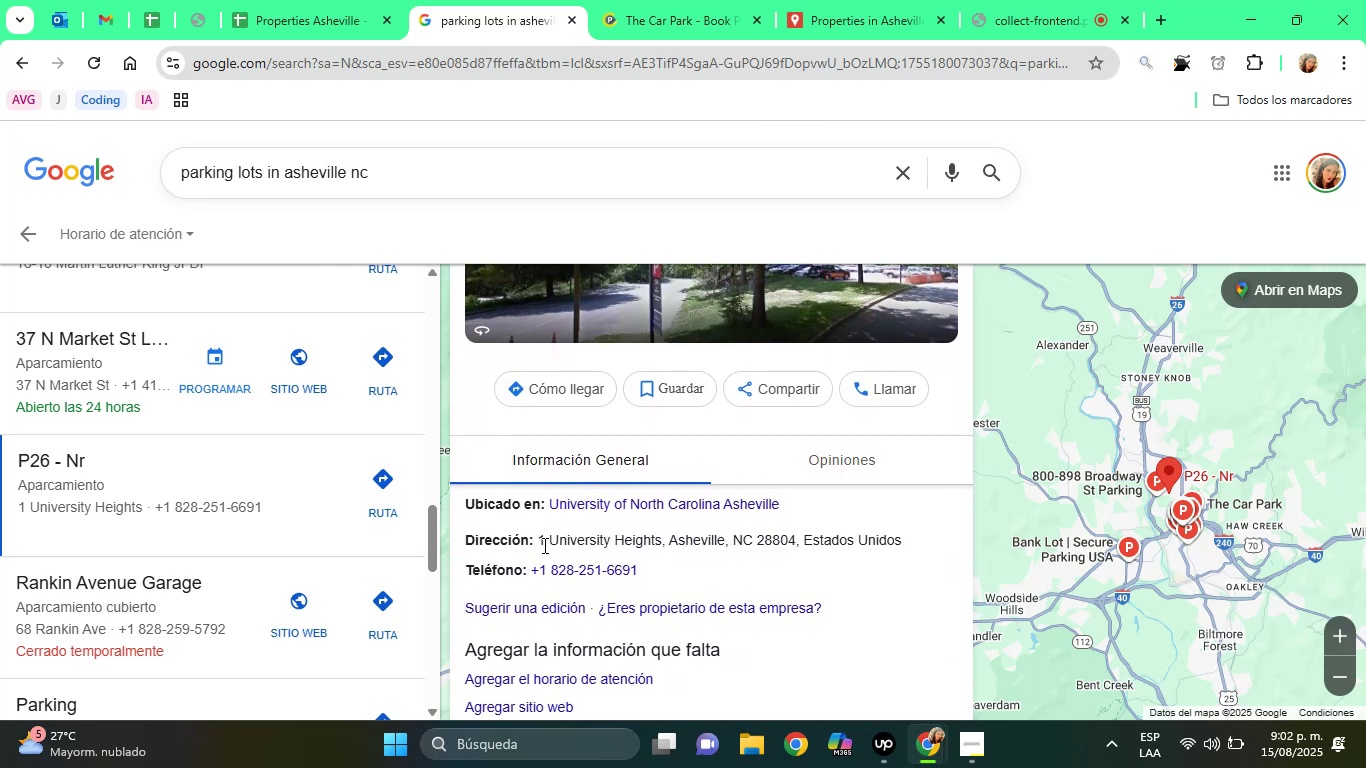 
left_click_drag(start_coordinate=[539, 544], to_coordinate=[793, 545])
 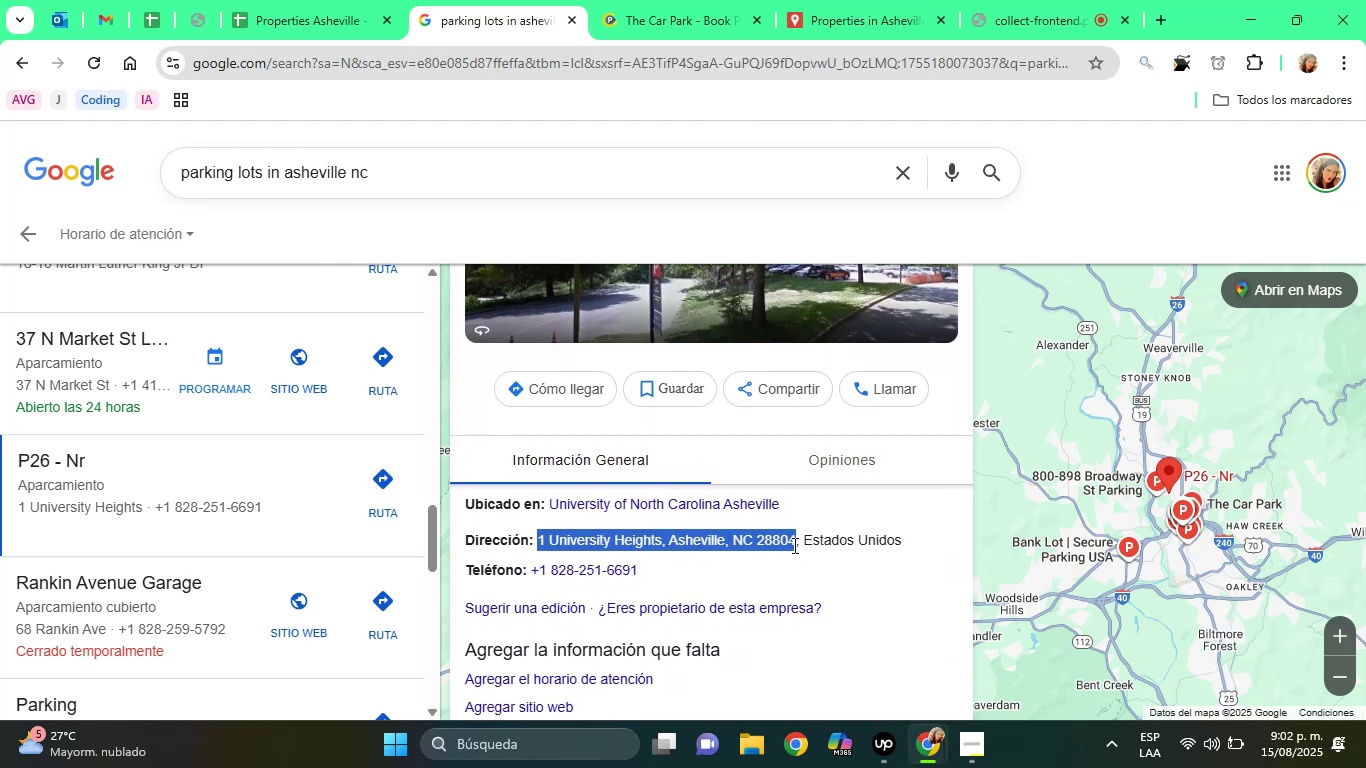 
right_click([793, 545])
 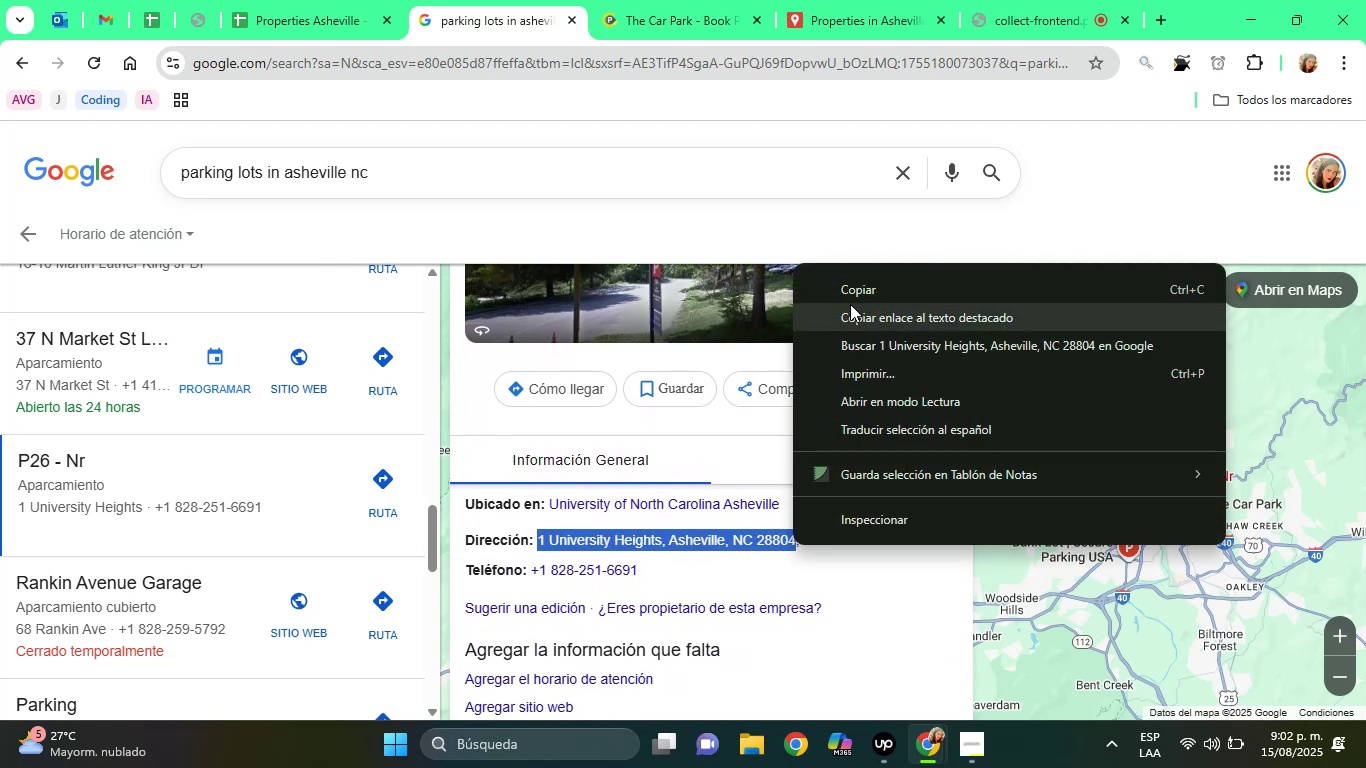 
left_click([856, 293])
 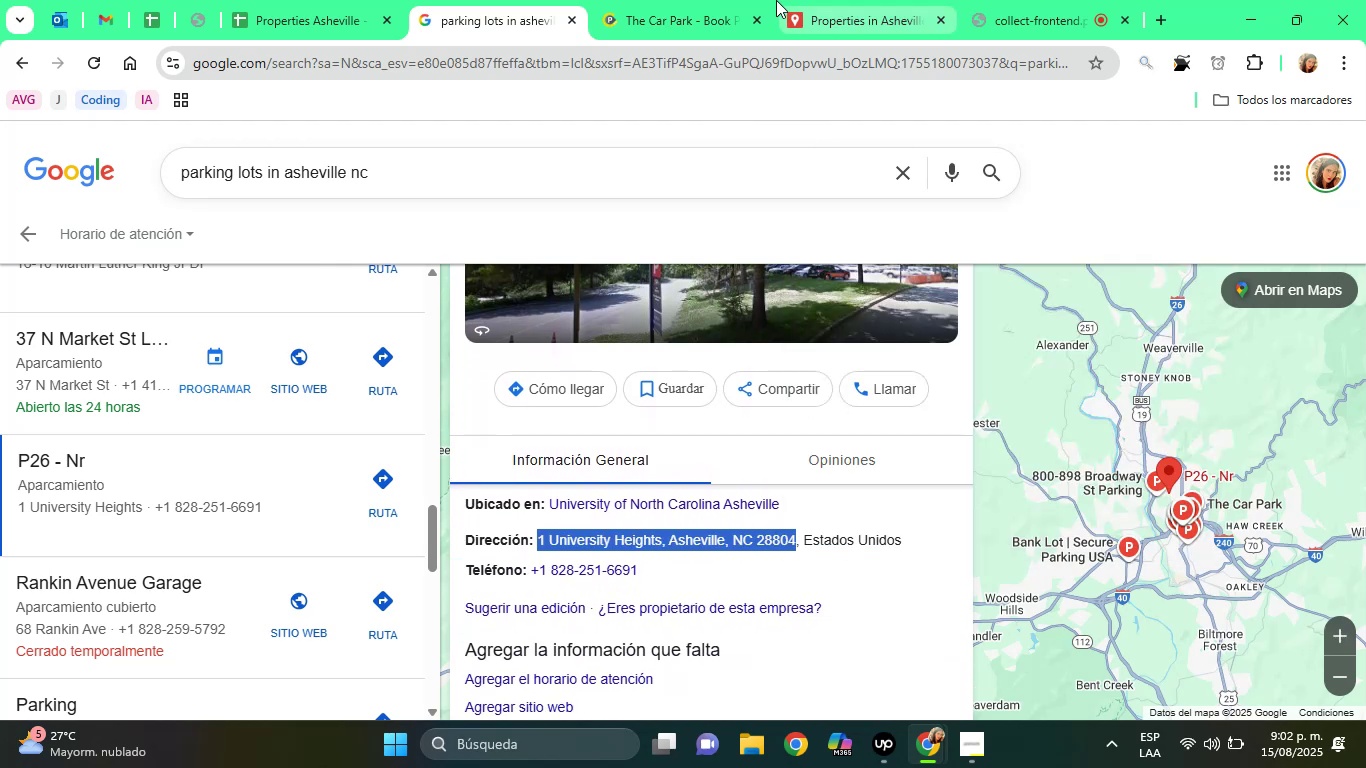 
left_click([776, 0])
 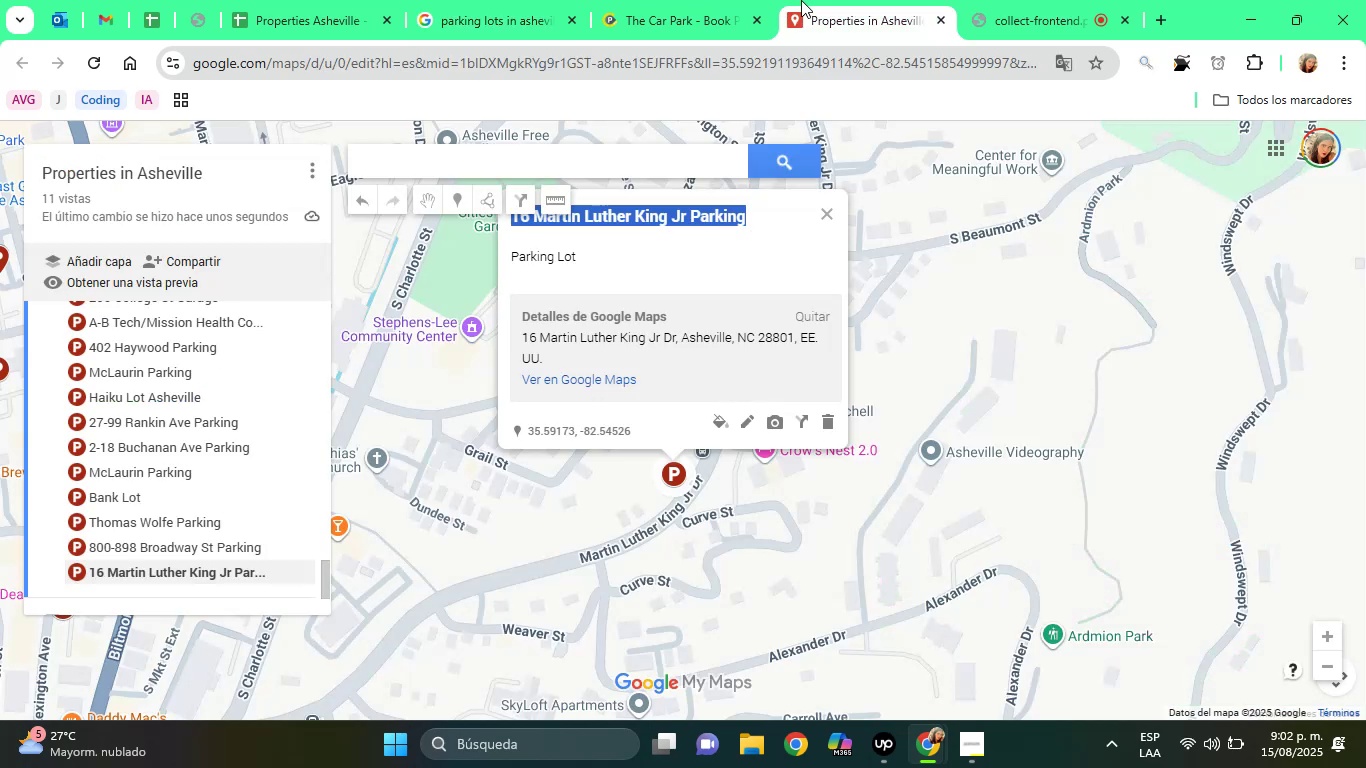 
left_click([801, 0])
 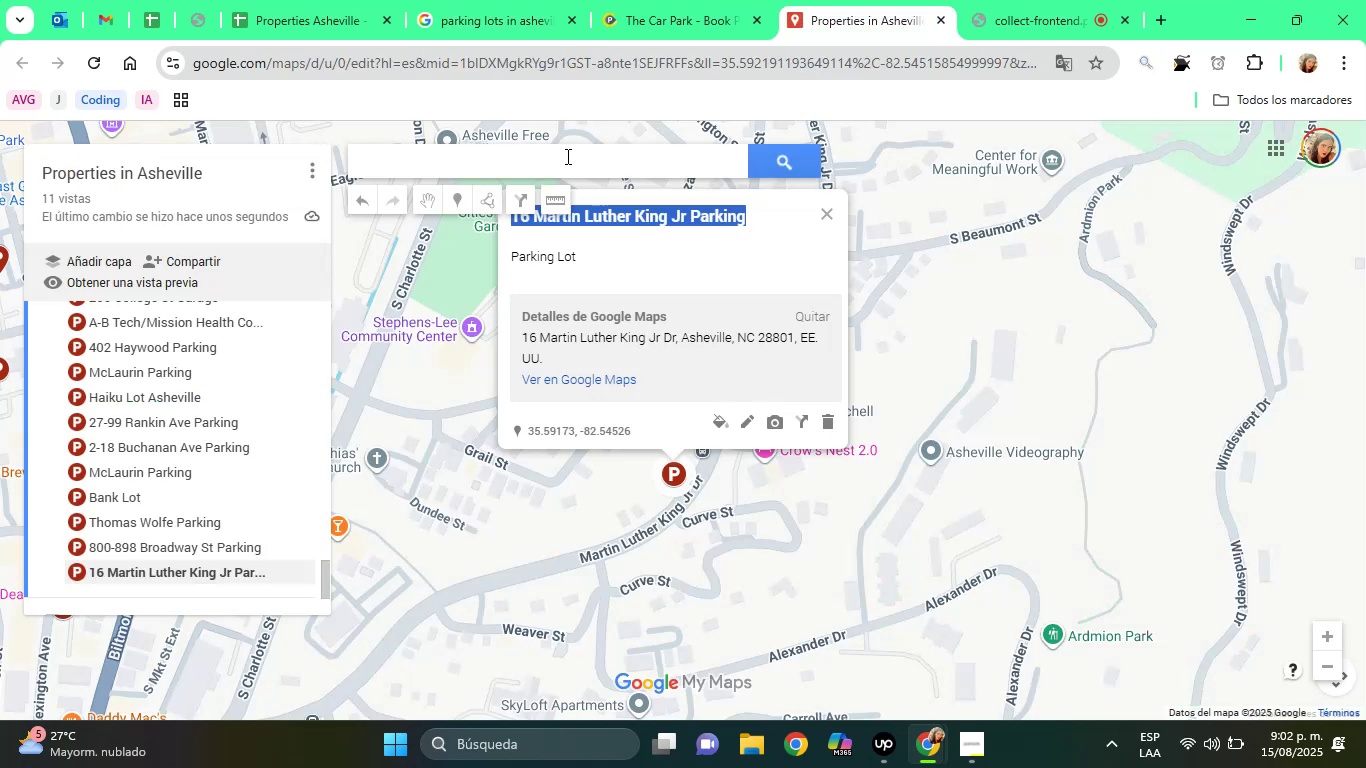 
wait(9.93)
 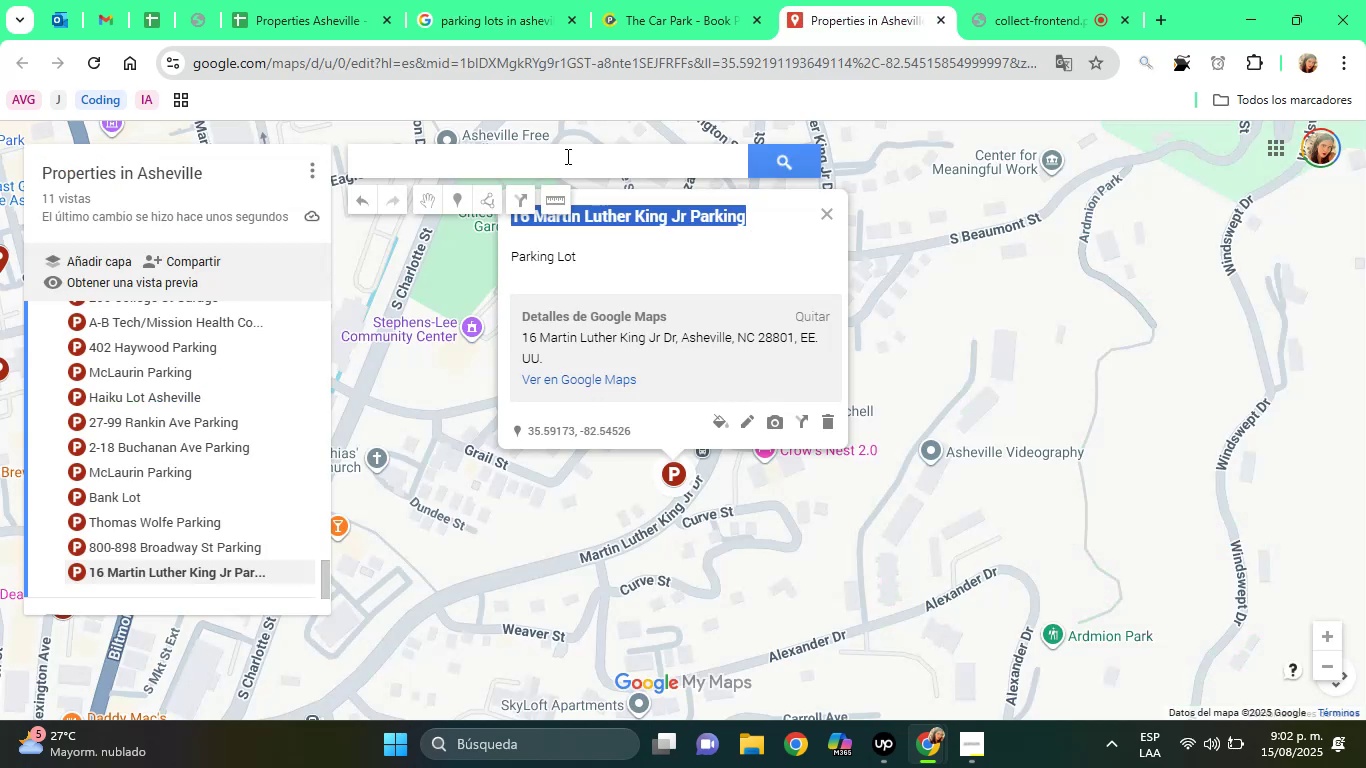 
left_click([499, 151])
 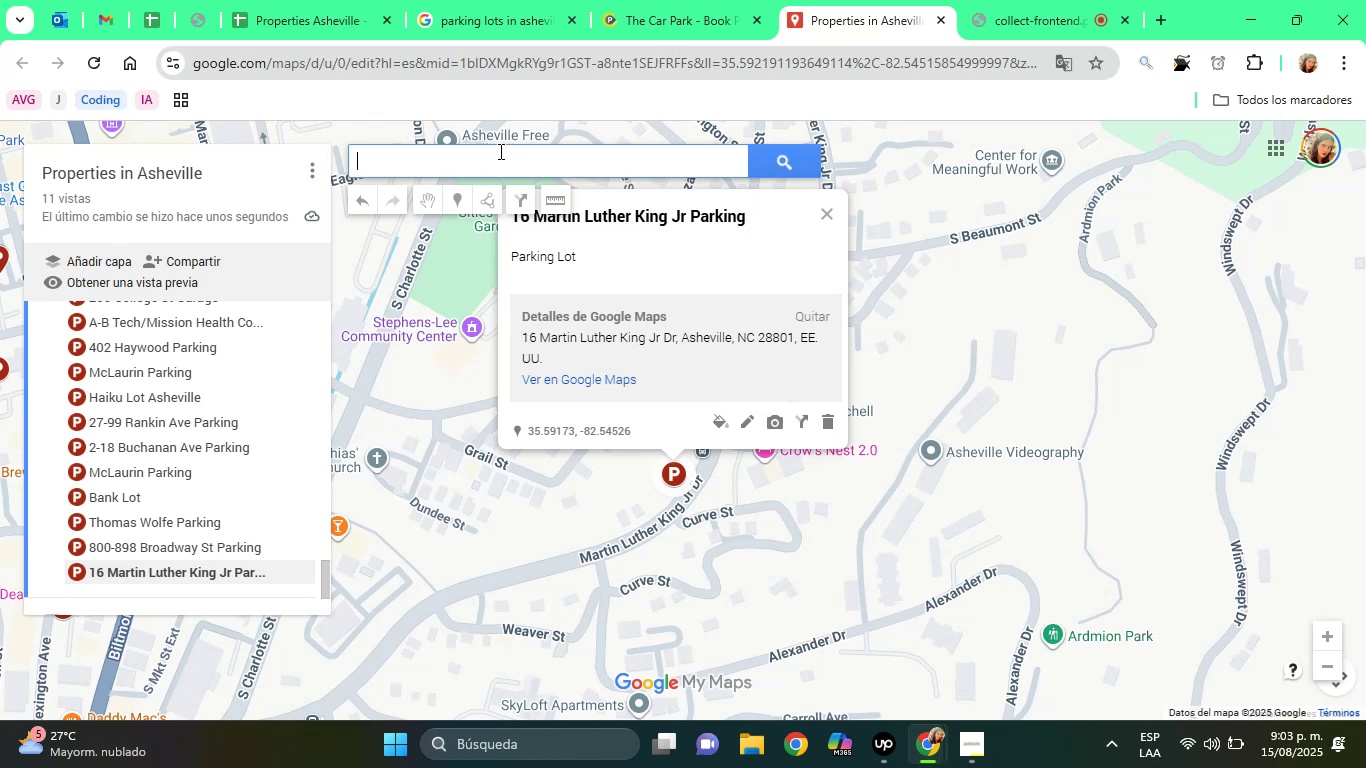 
right_click([499, 151])
 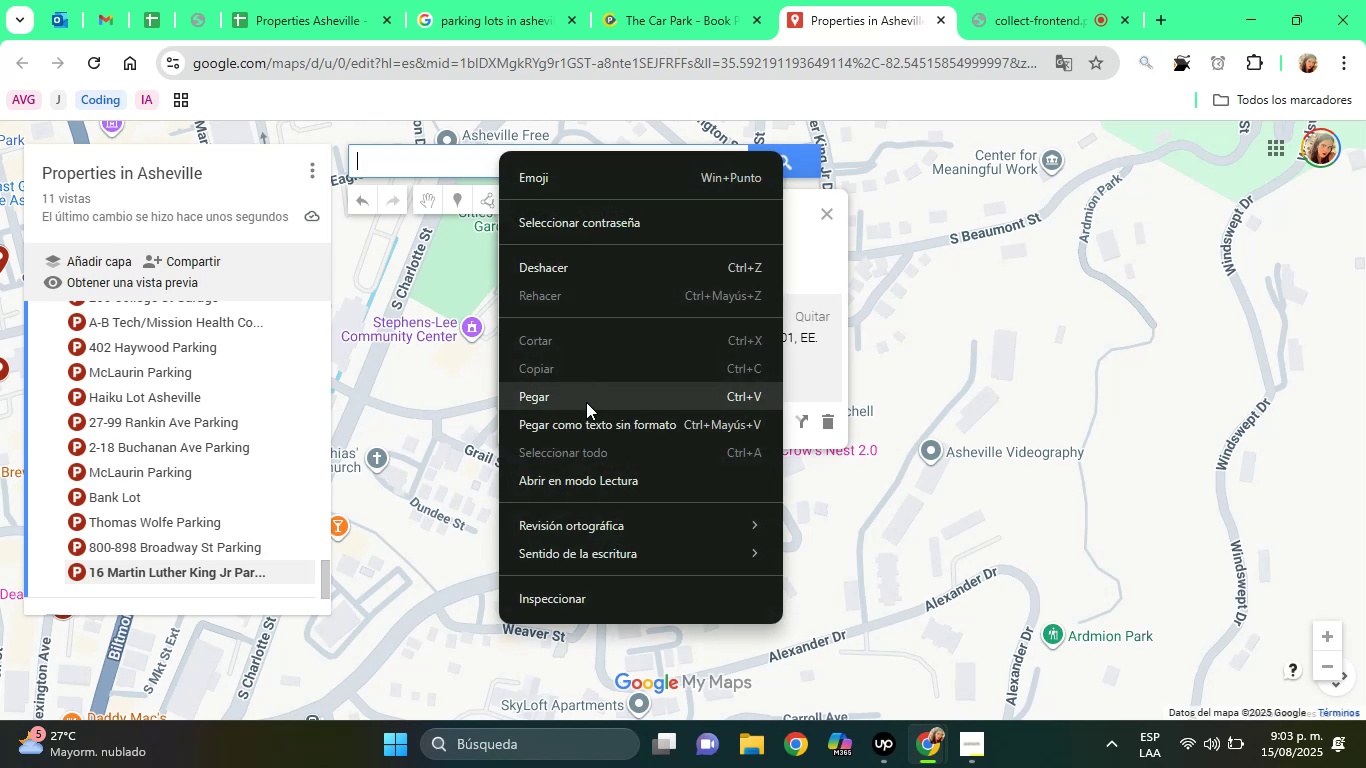 
left_click([586, 402])
 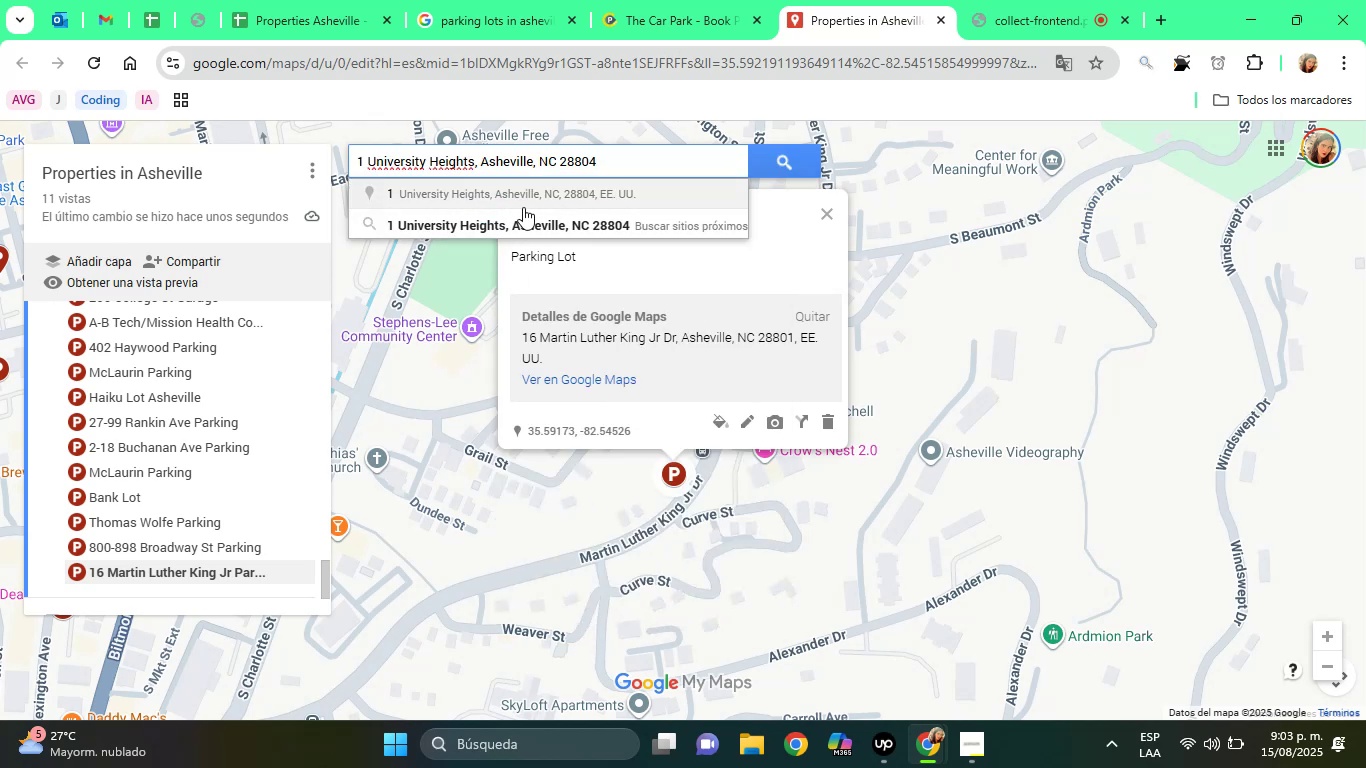 
left_click([523, 217])
 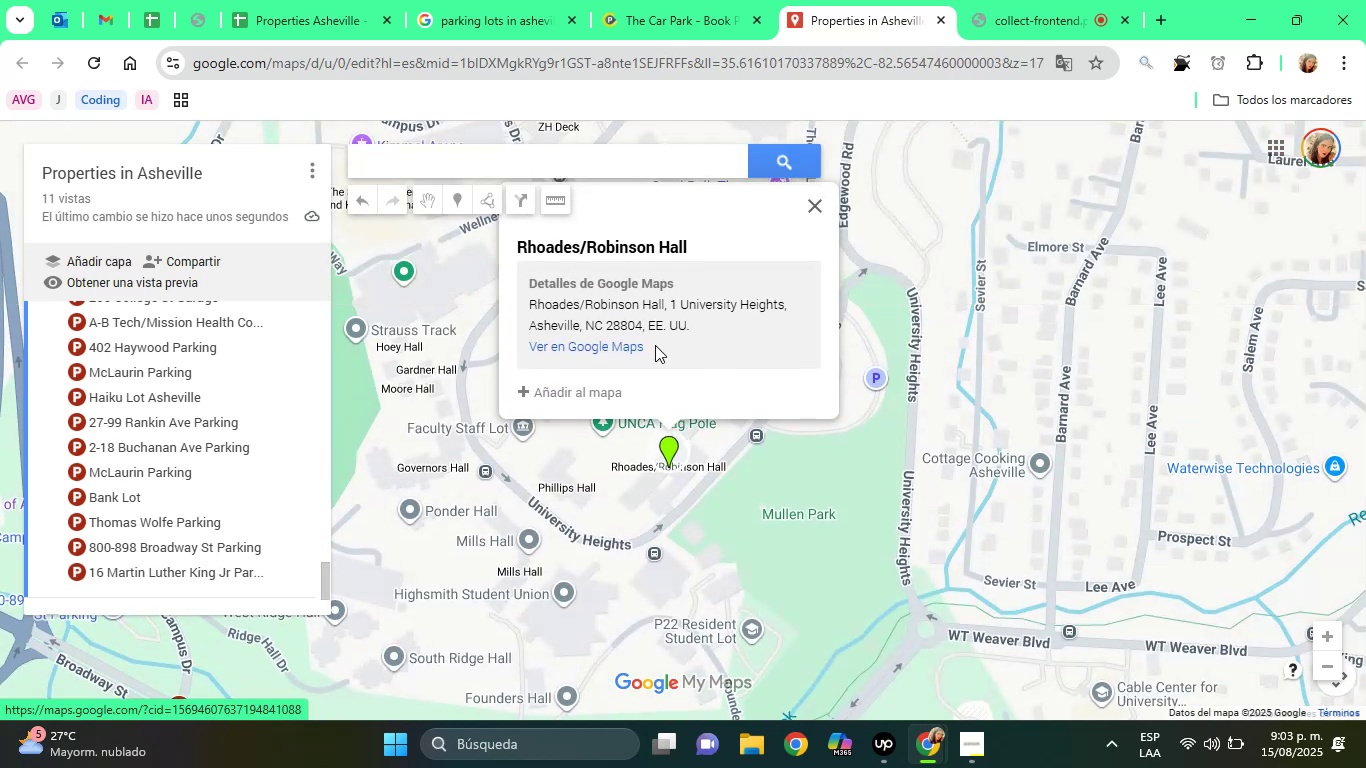 
left_click([574, 393])
 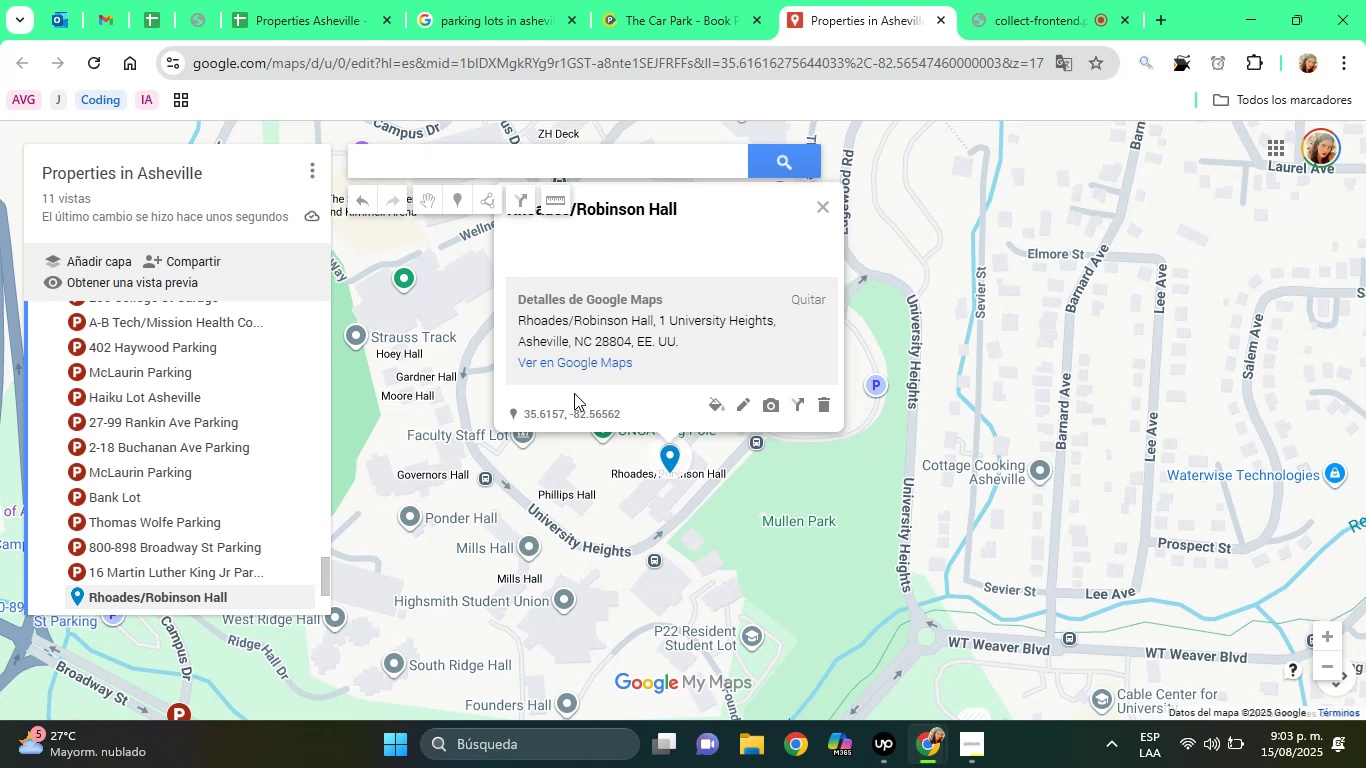 
left_click([709, 408])
 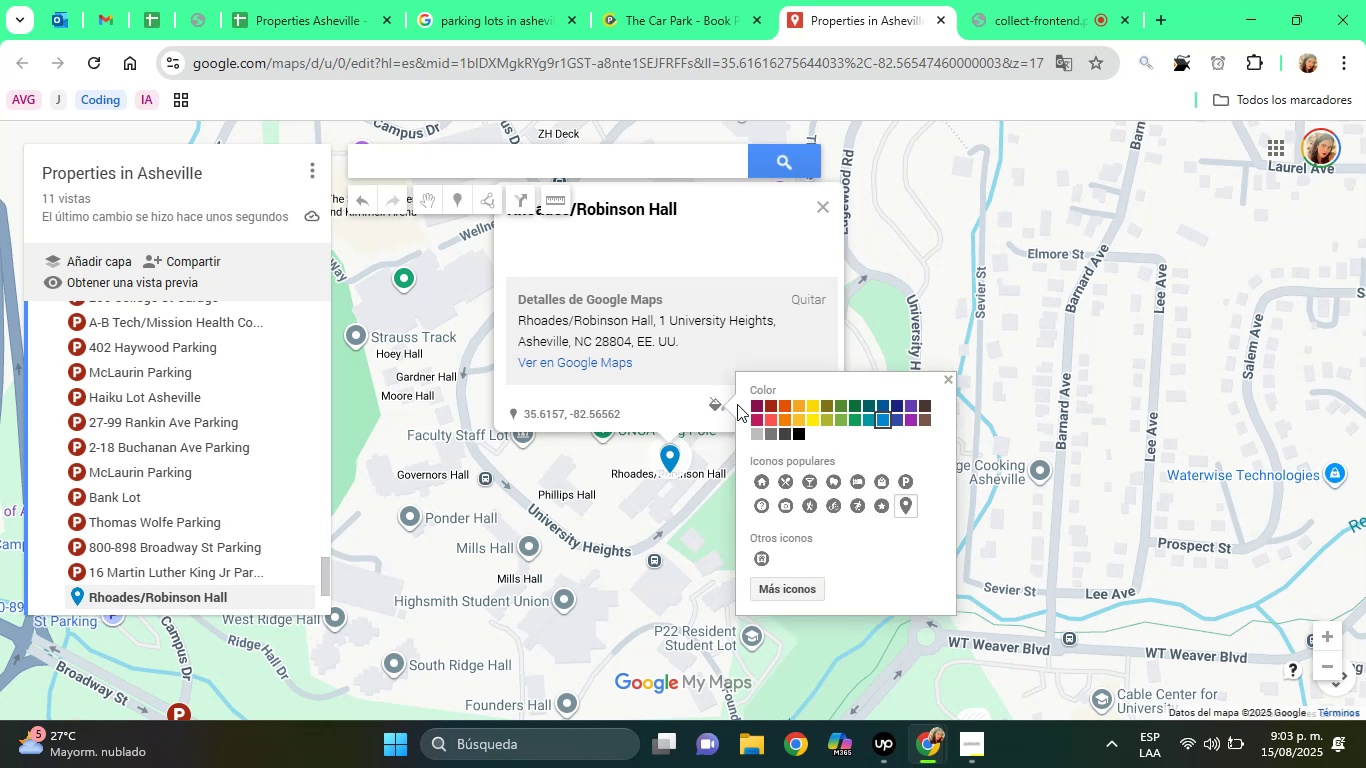 
wait(7.15)
 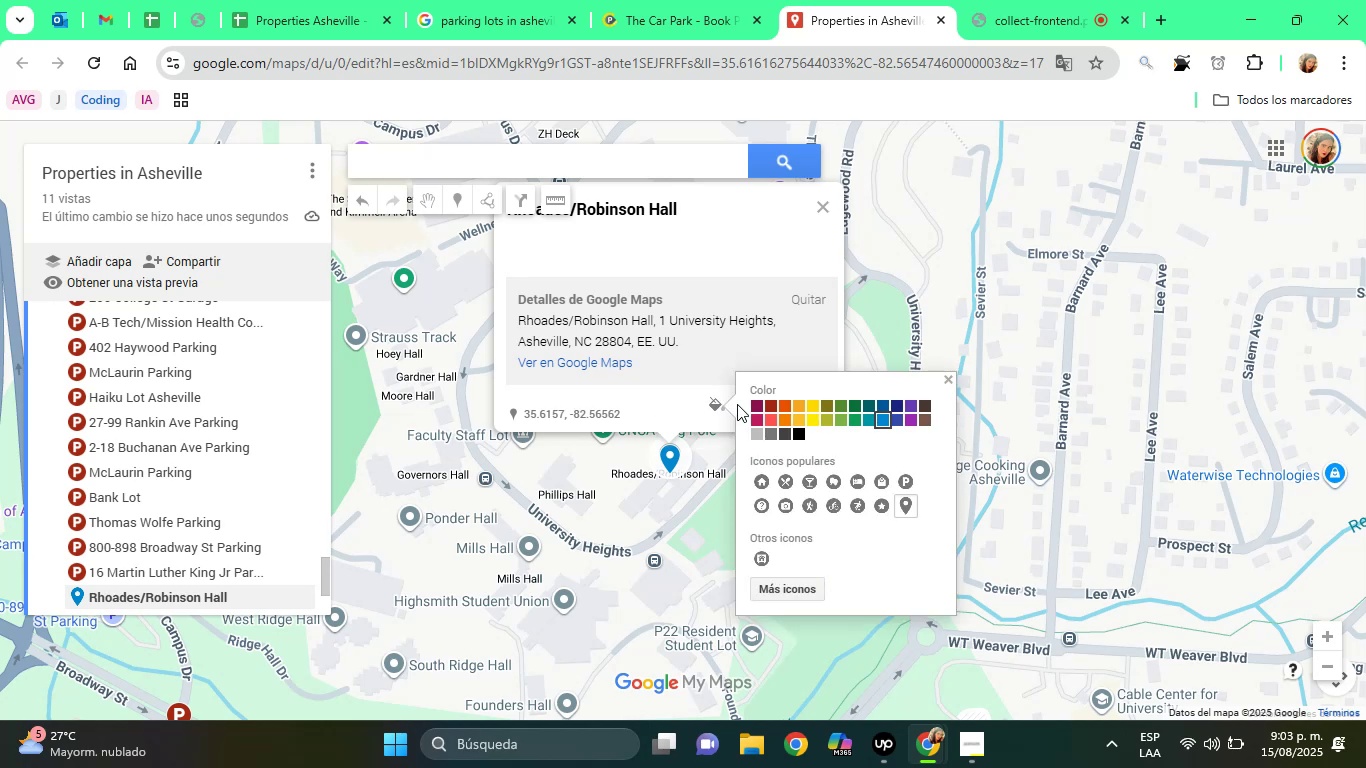 
left_click([903, 478])
 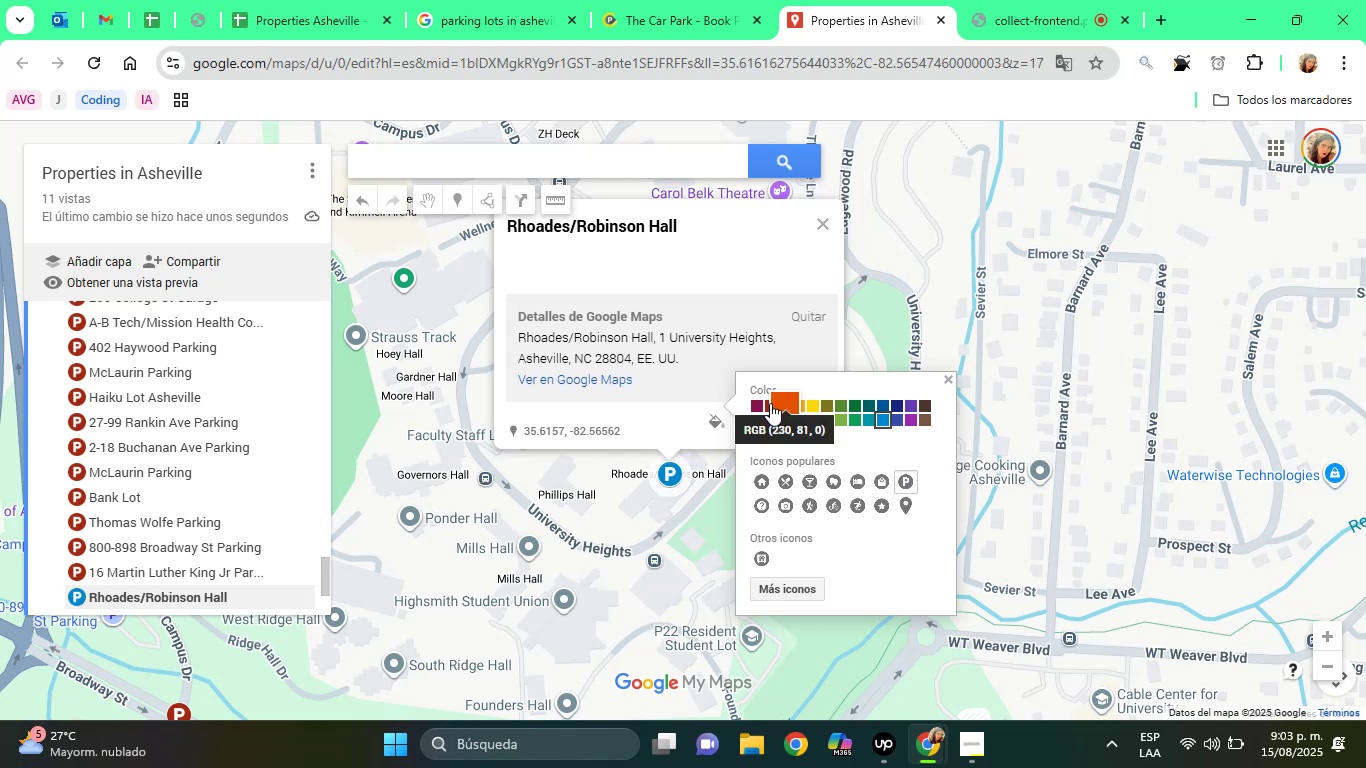 
left_click([764, 403])
 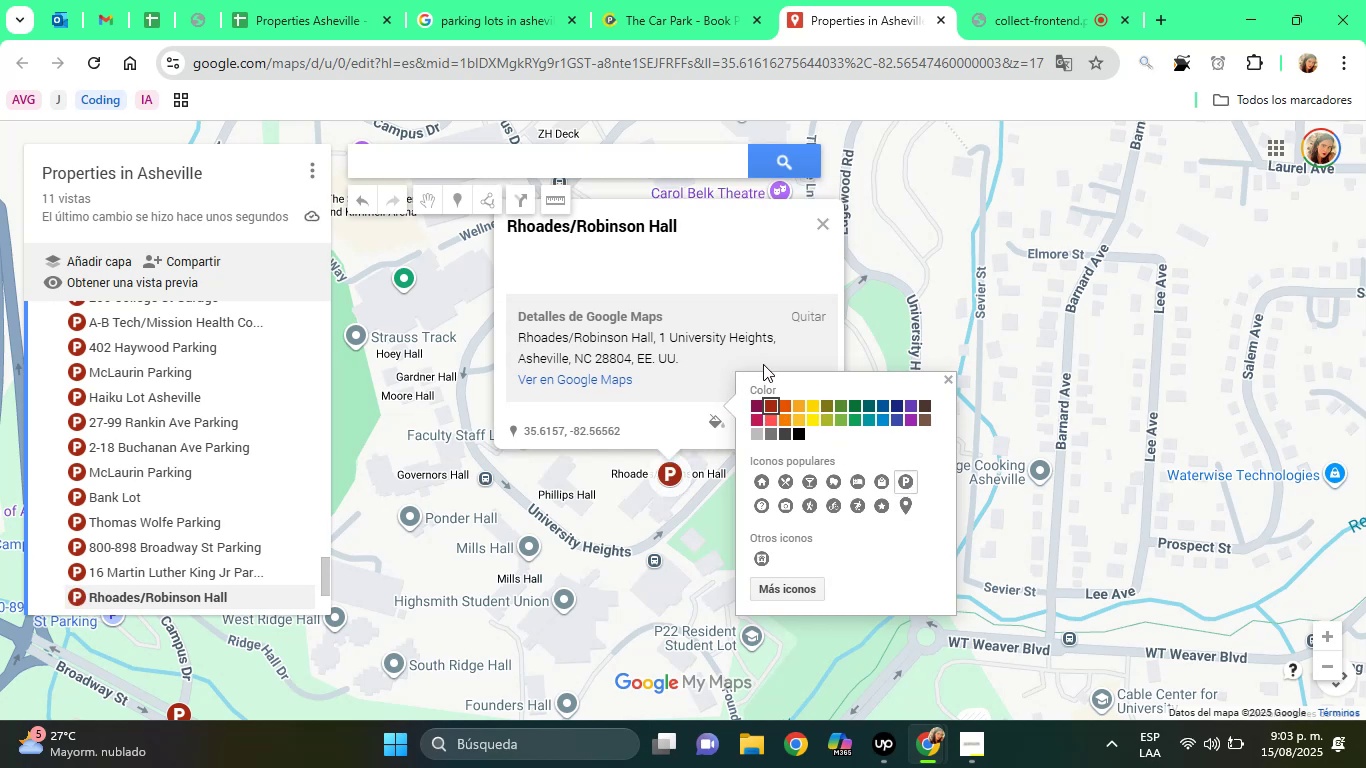 
wait(7.1)
 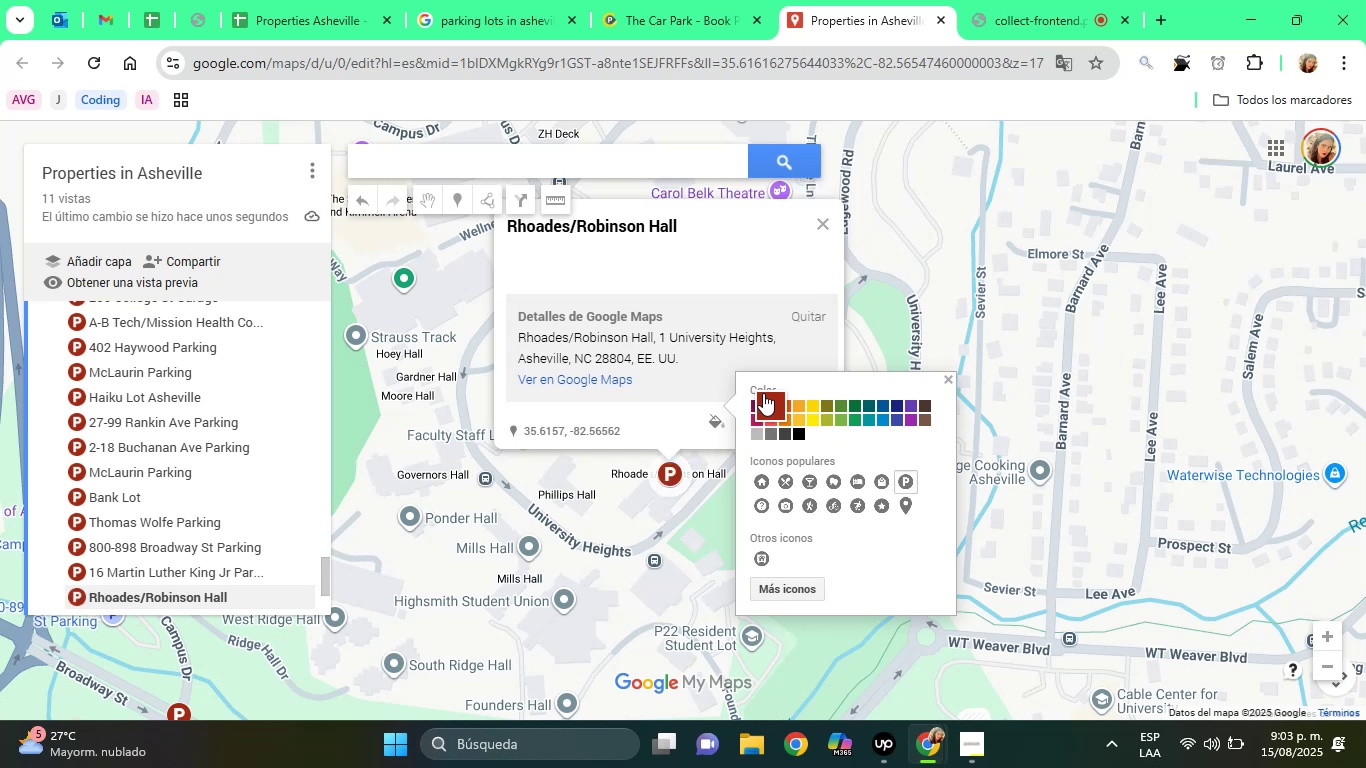 
left_click([683, 278])
 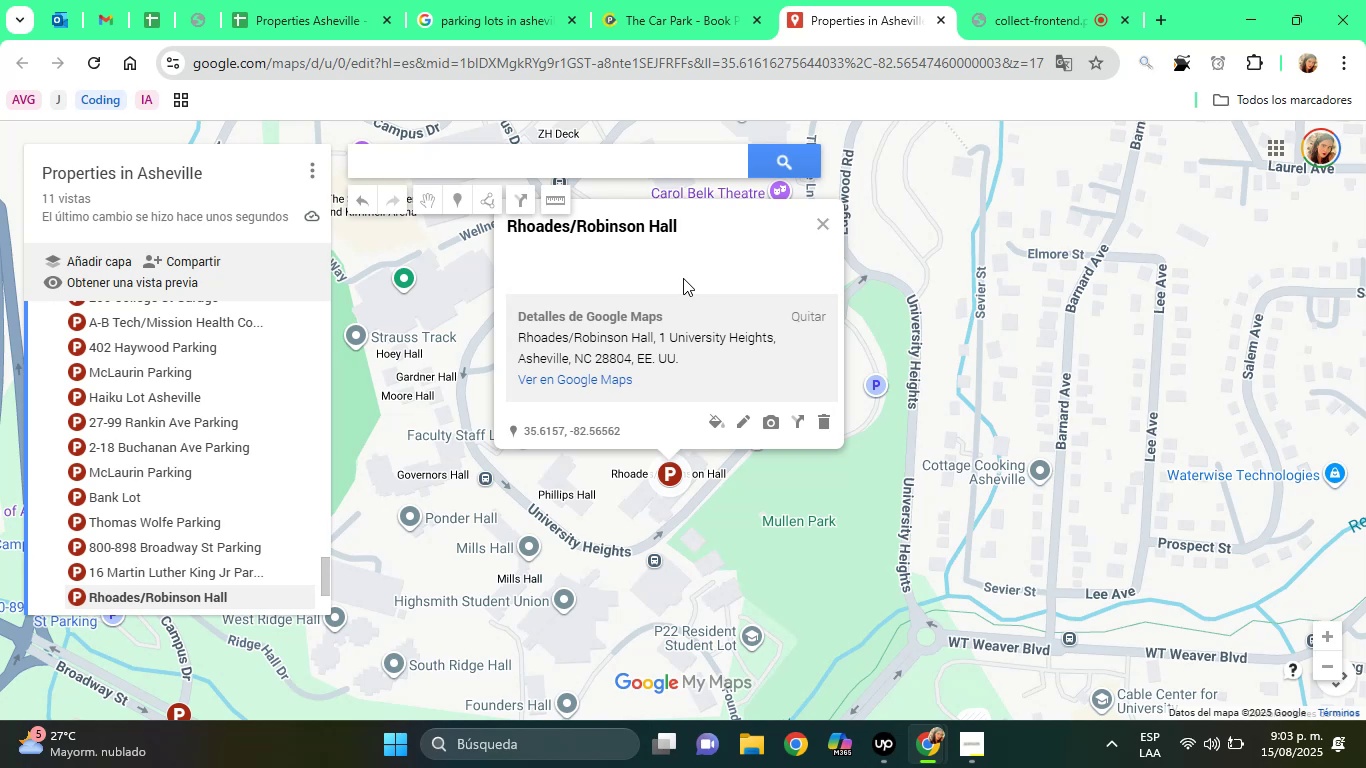 
wait(11.76)
 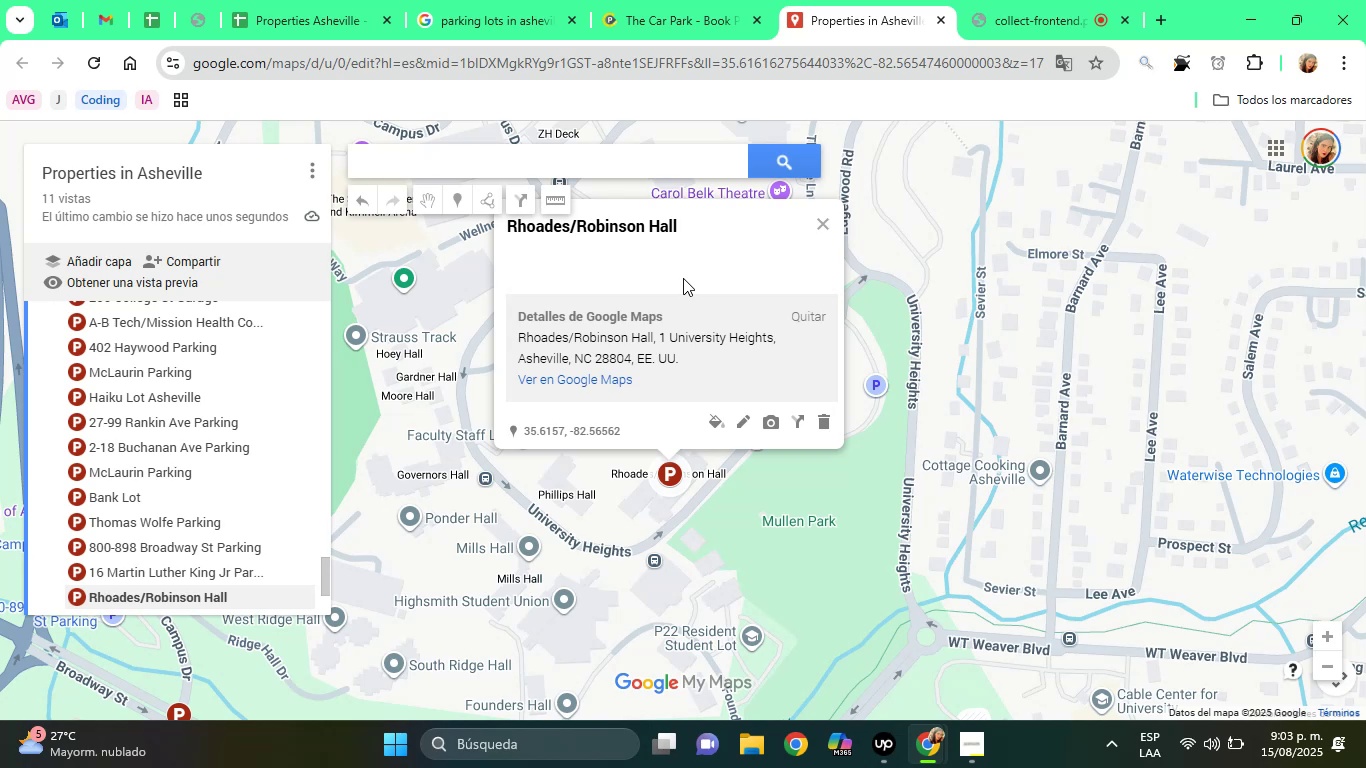 
left_click([383, 0])
 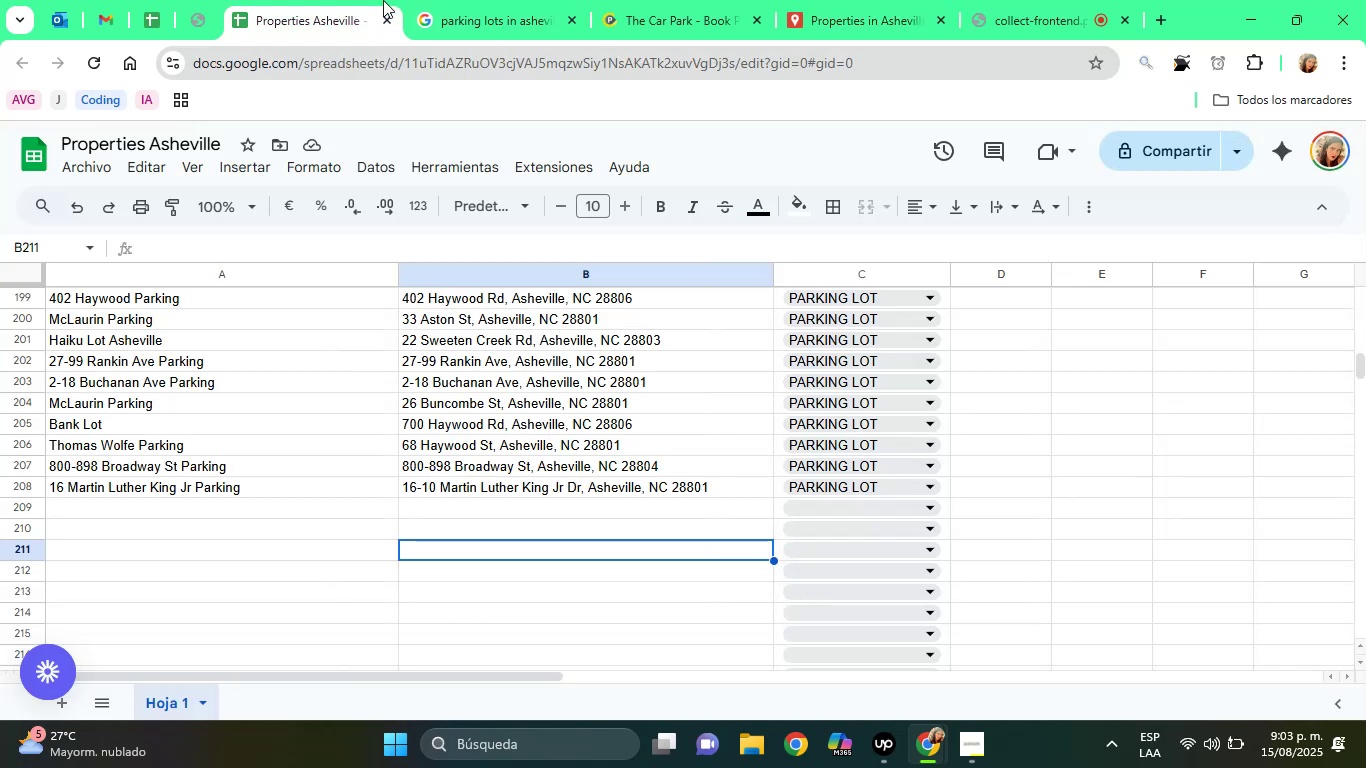 
left_click([502, 0])
 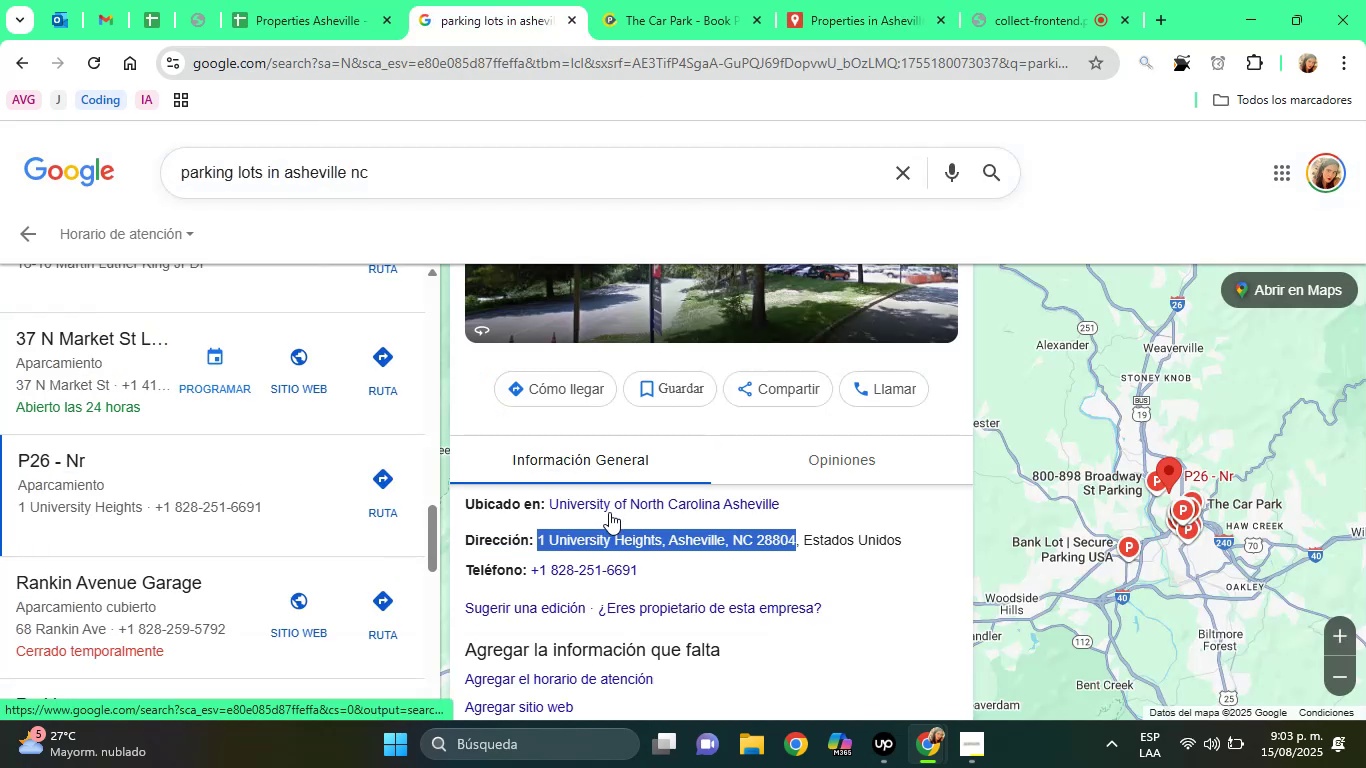 
right_click([606, 541])
 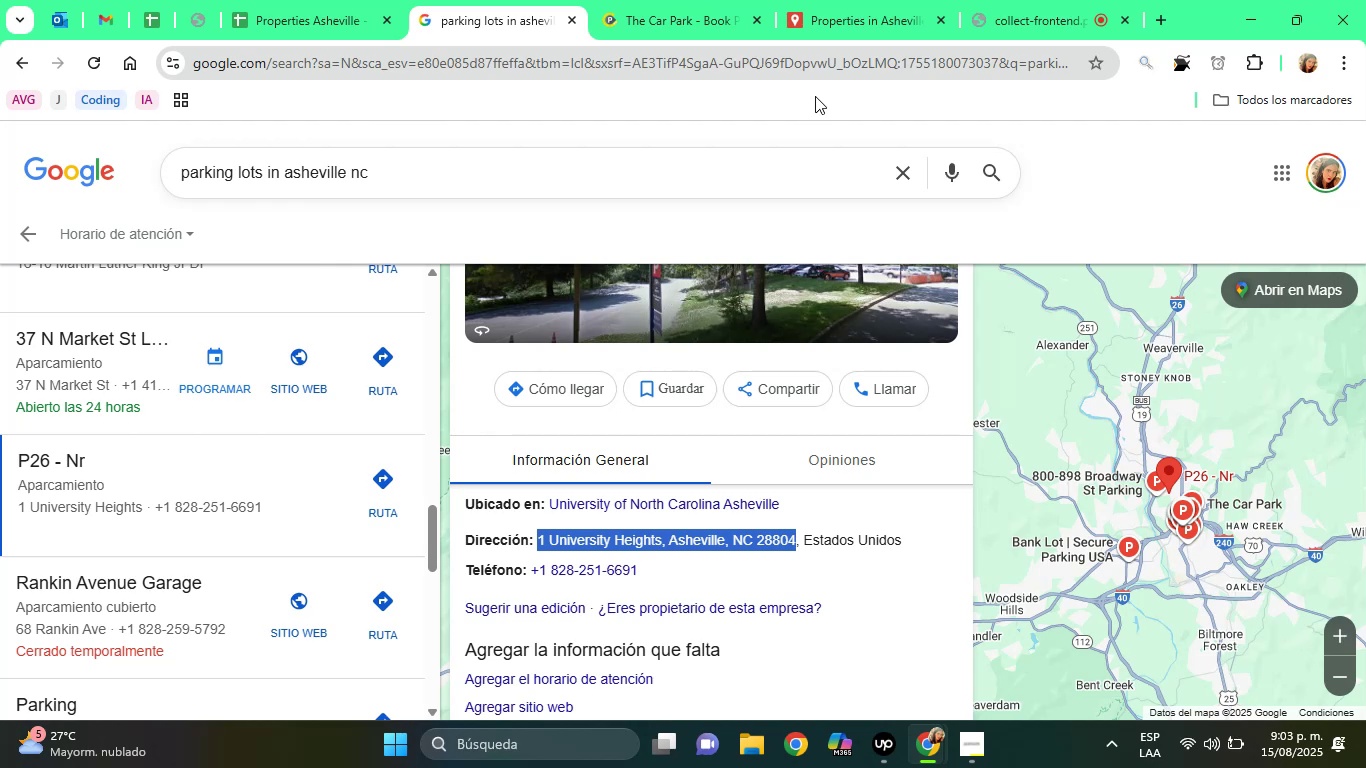 
left_click([931, 0])
 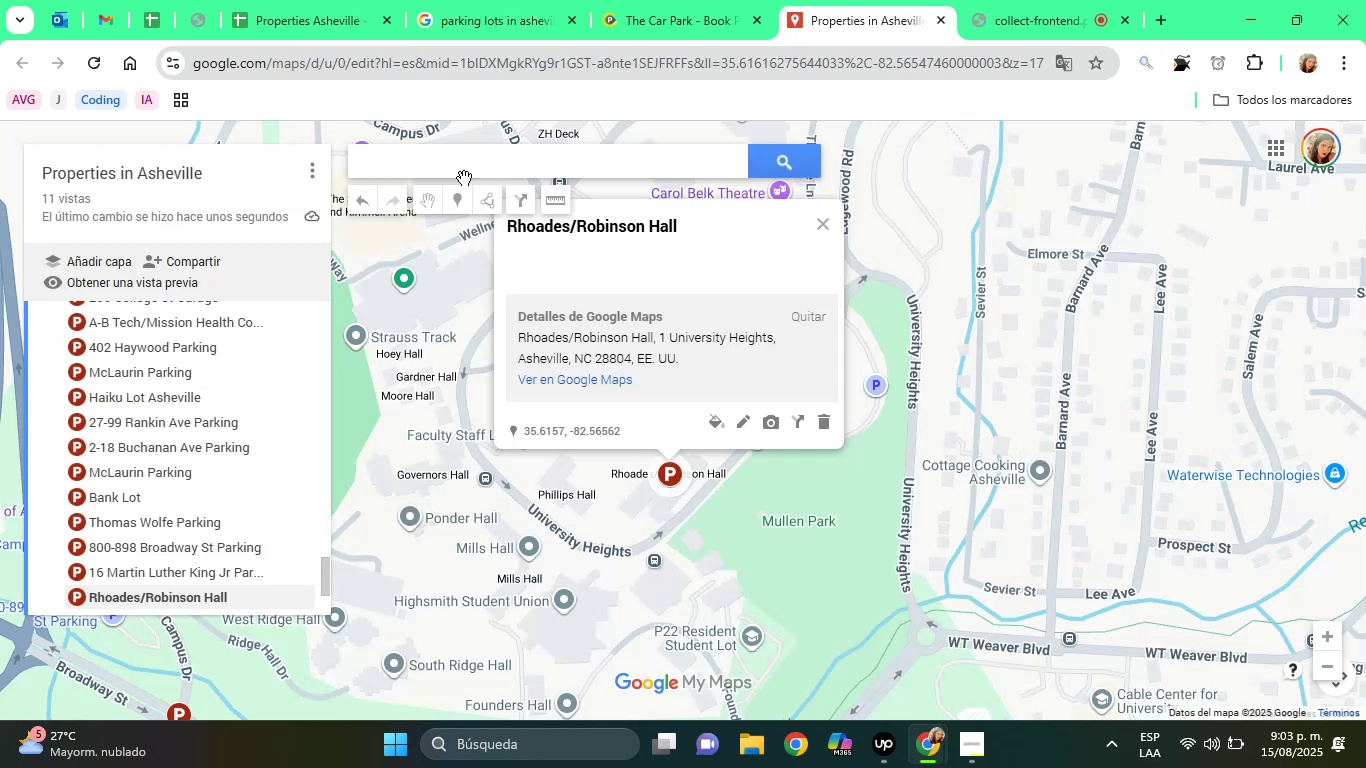 
right_click([461, 178])
 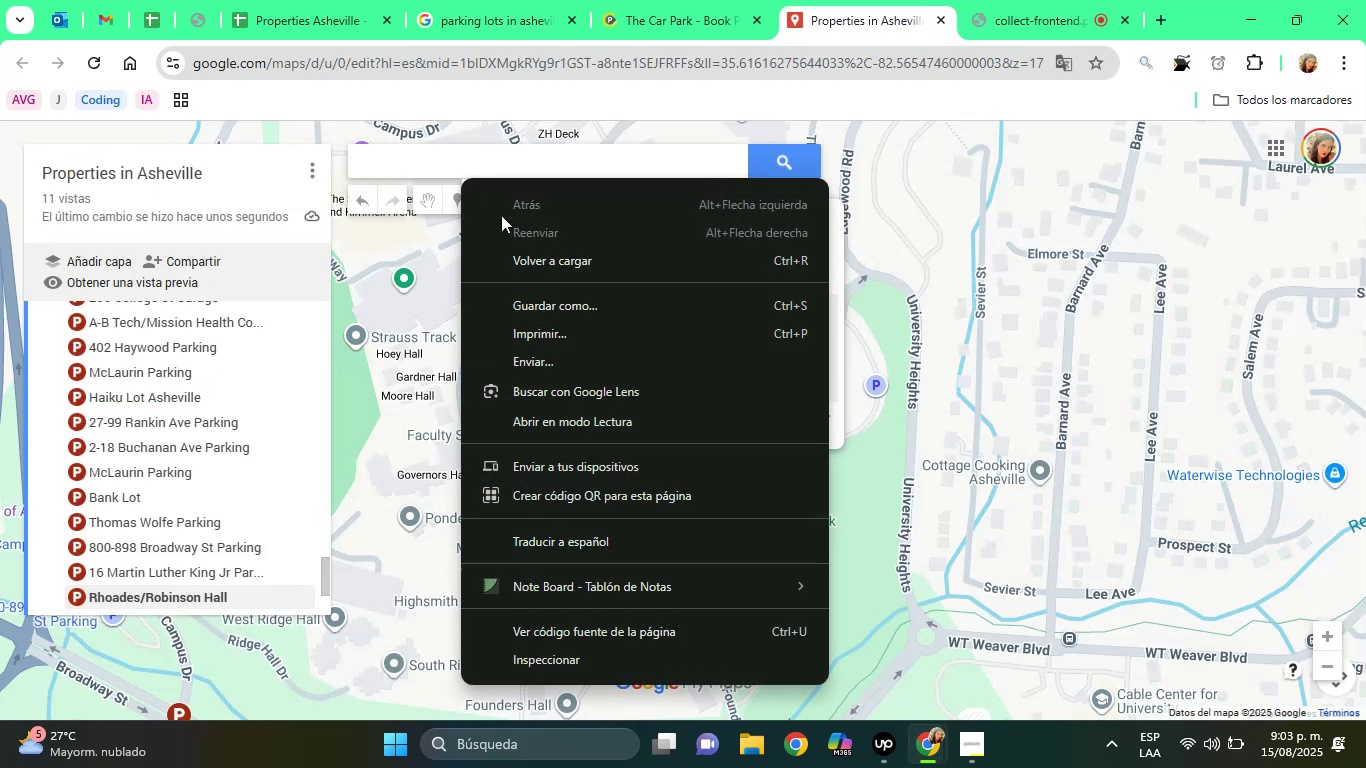 
left_click([447, 174])
 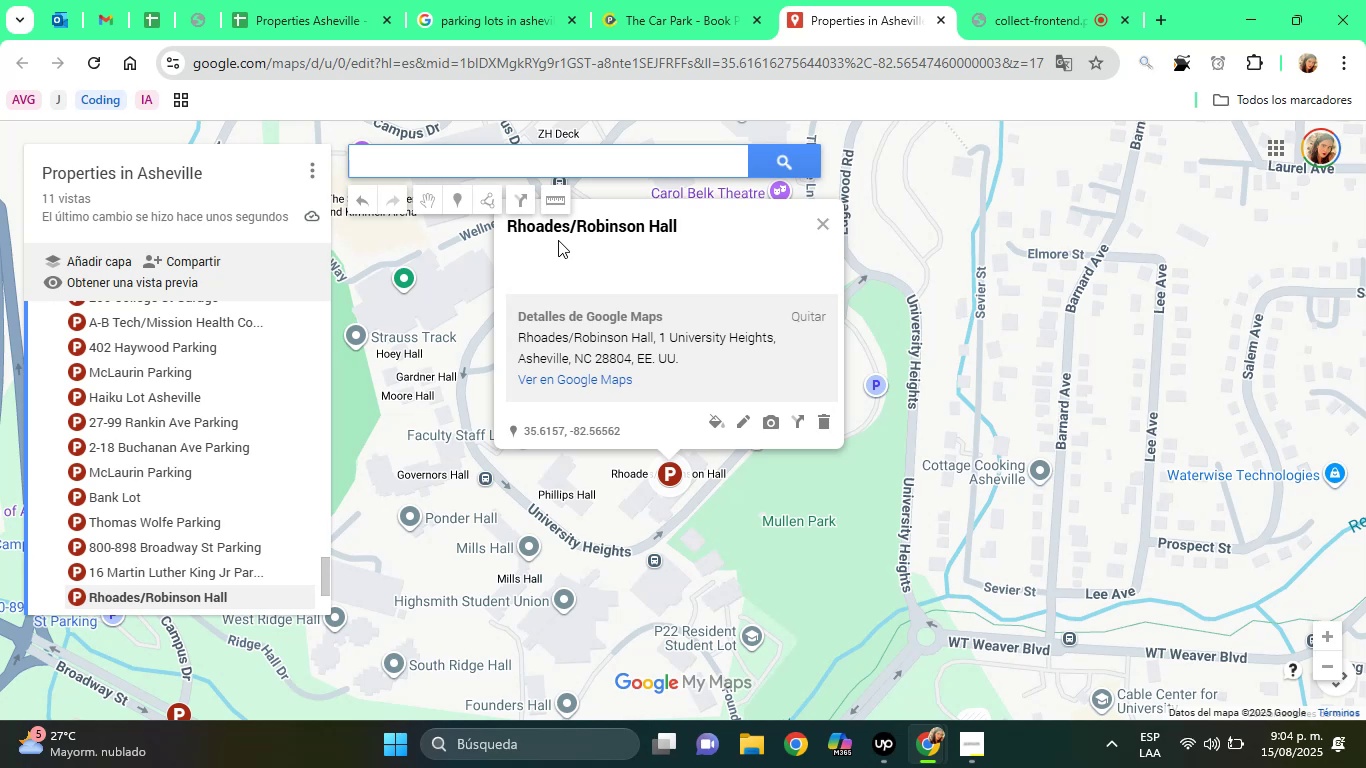 
wait(7.99)
 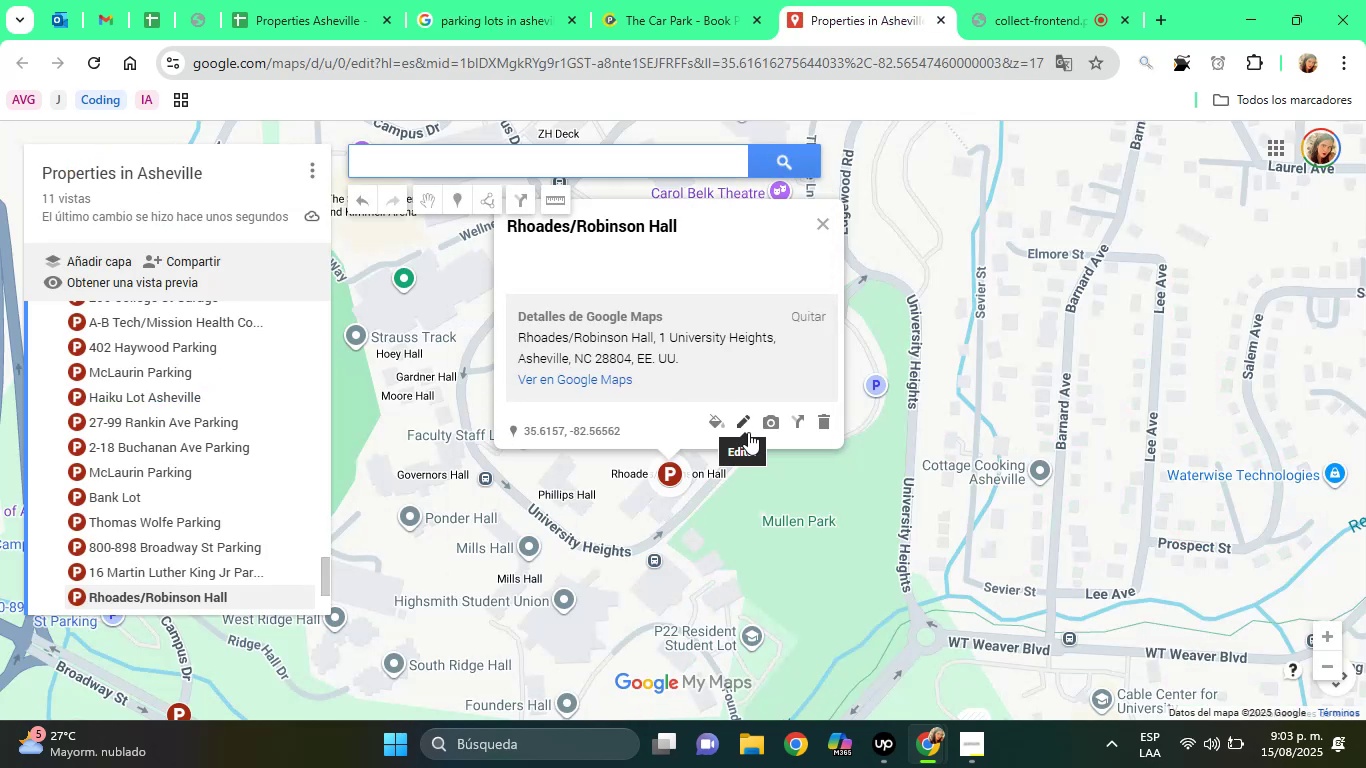 
left_click([744, 418])
 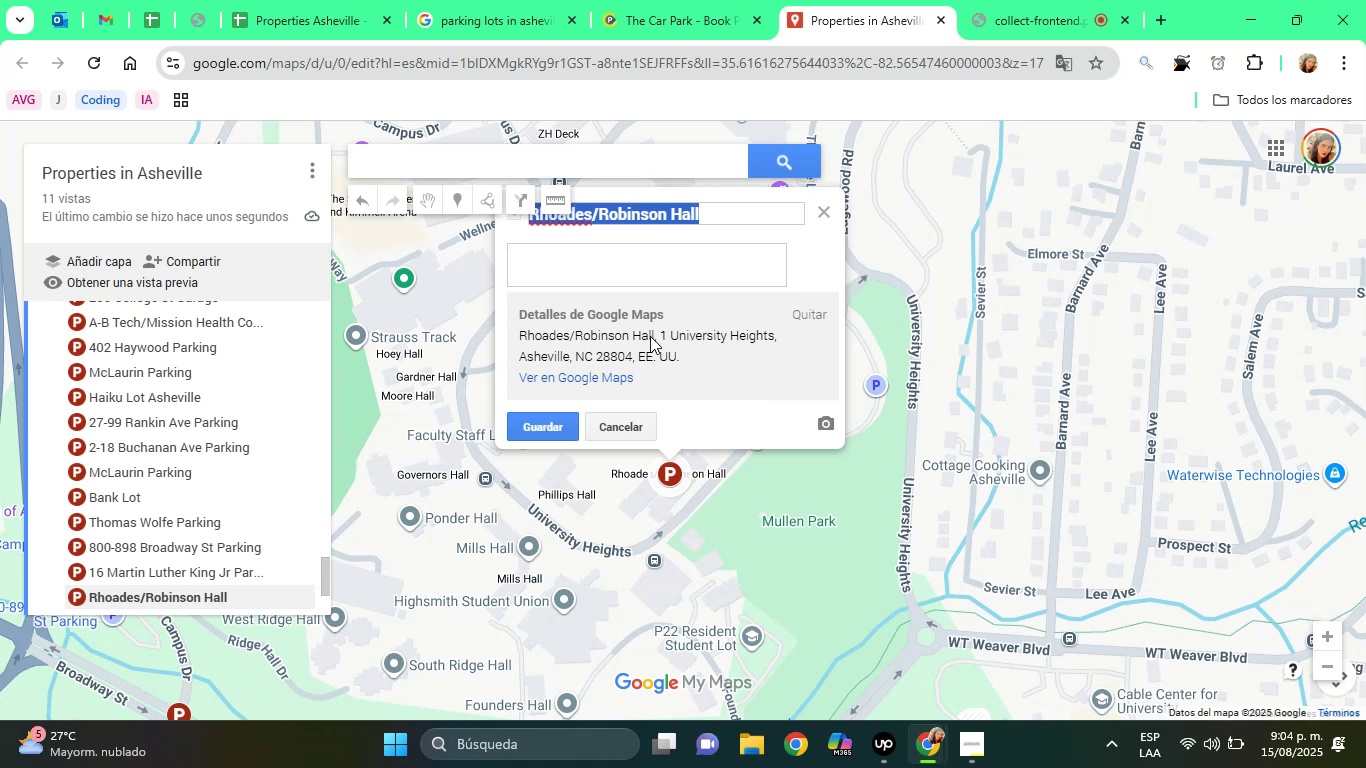 
double_click([658, 336])
 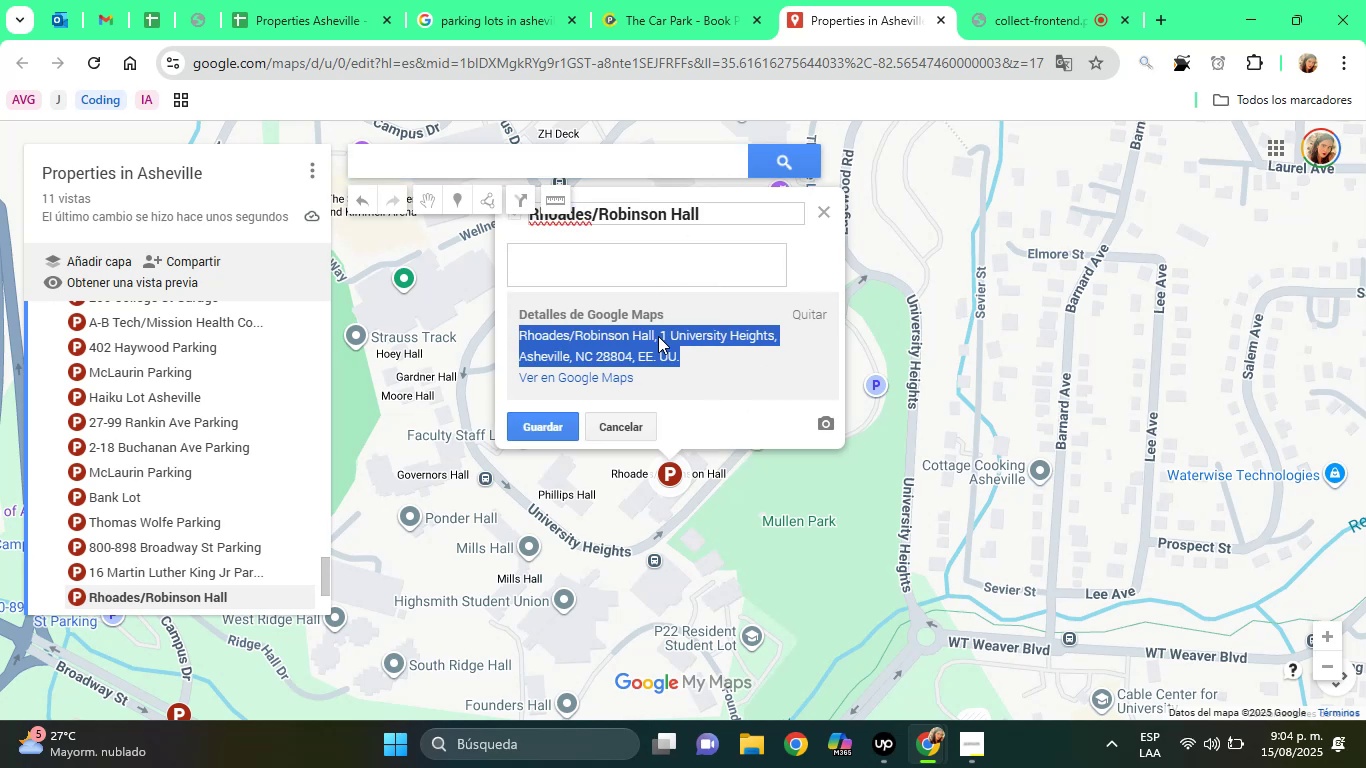 
triple_click([658, 336])
 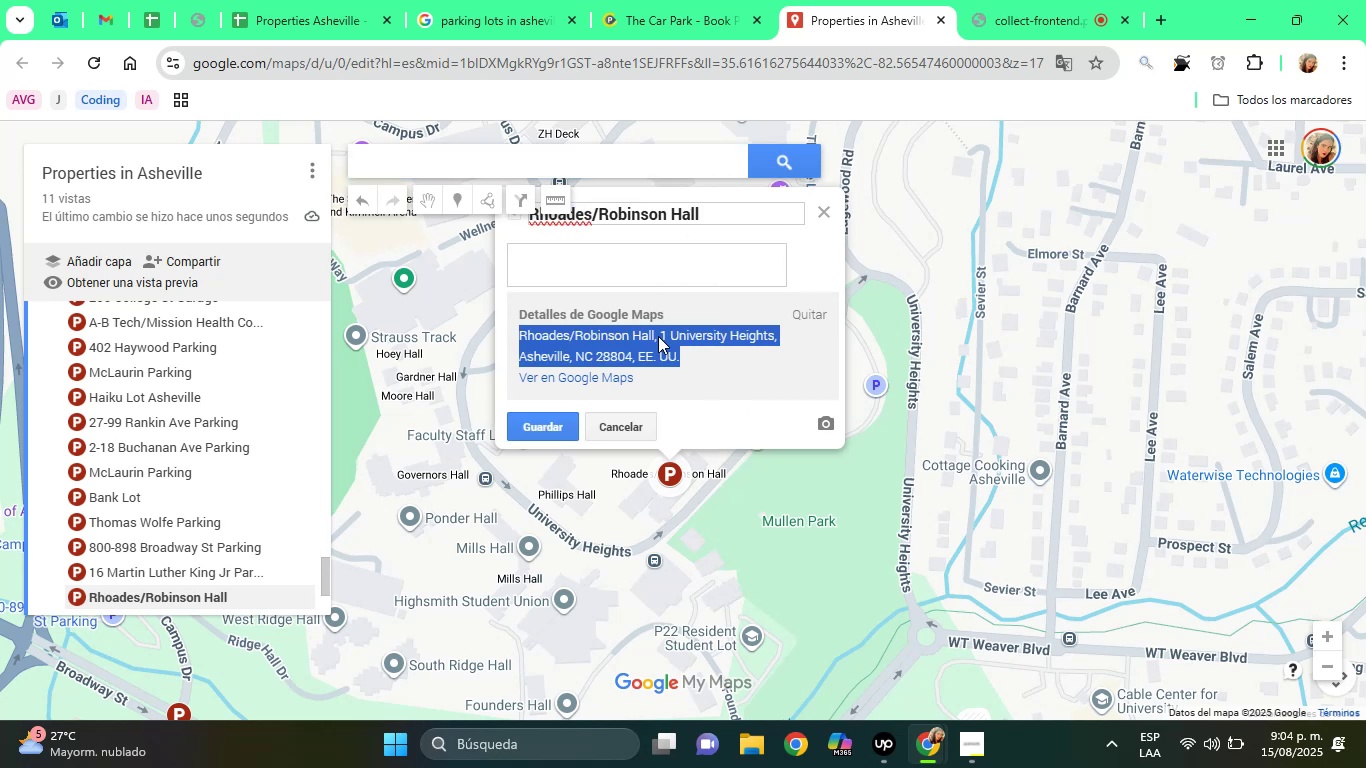 
right_click([658, 336])
 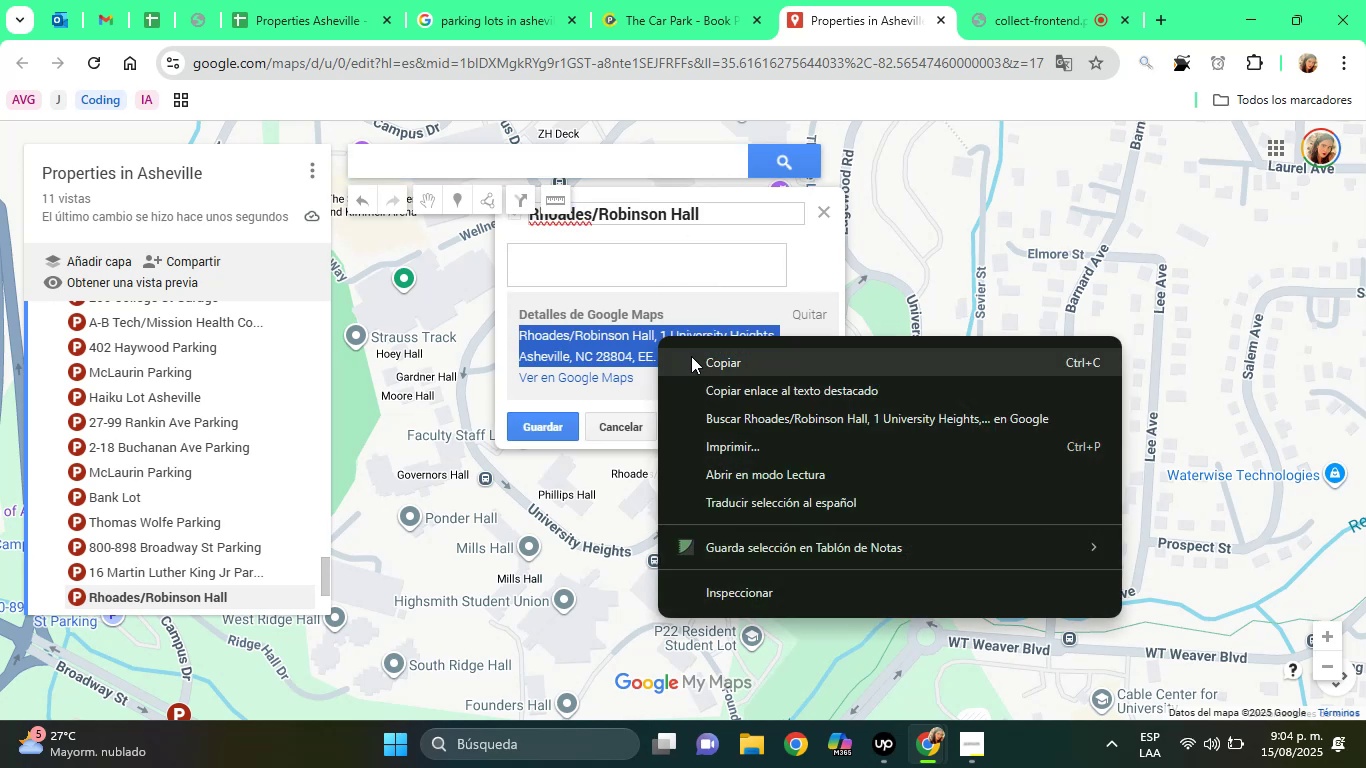 
left_click([691, 356])
 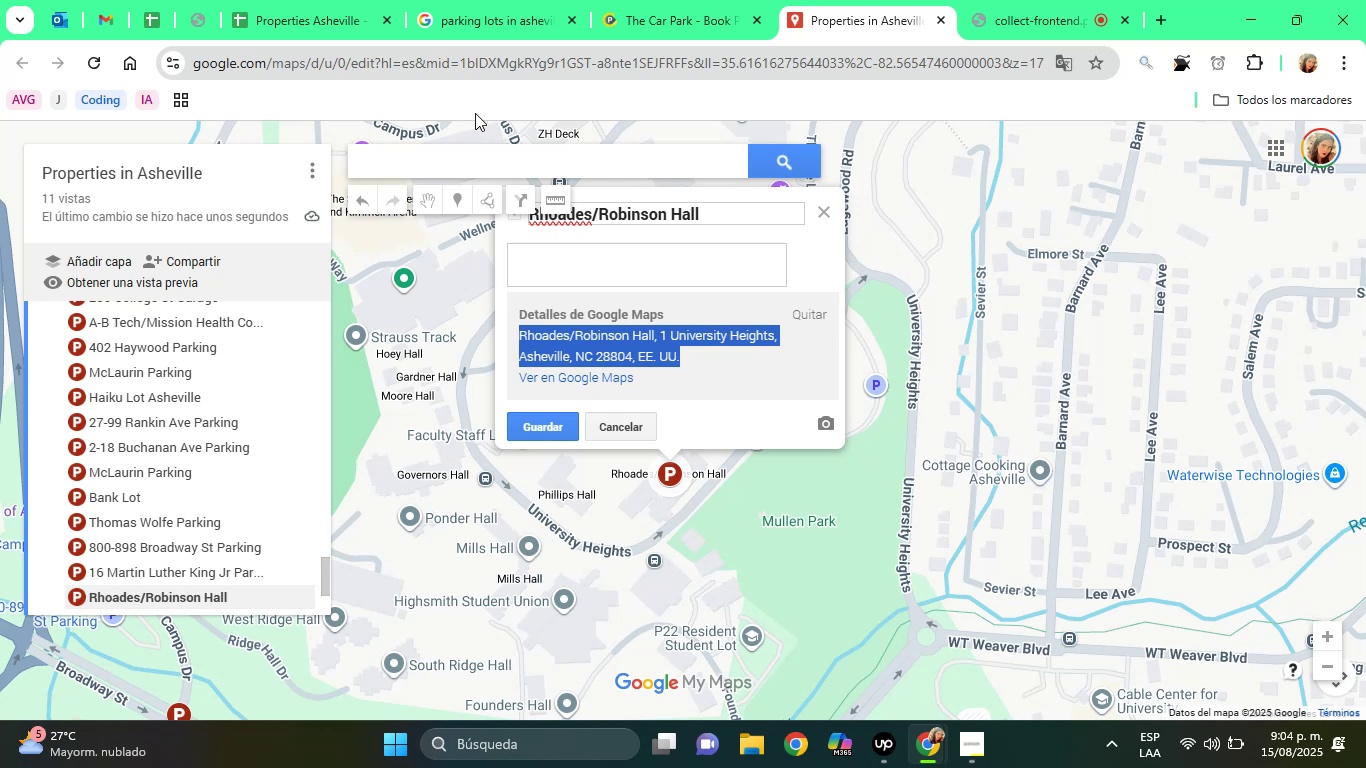 
wait(12.1)
 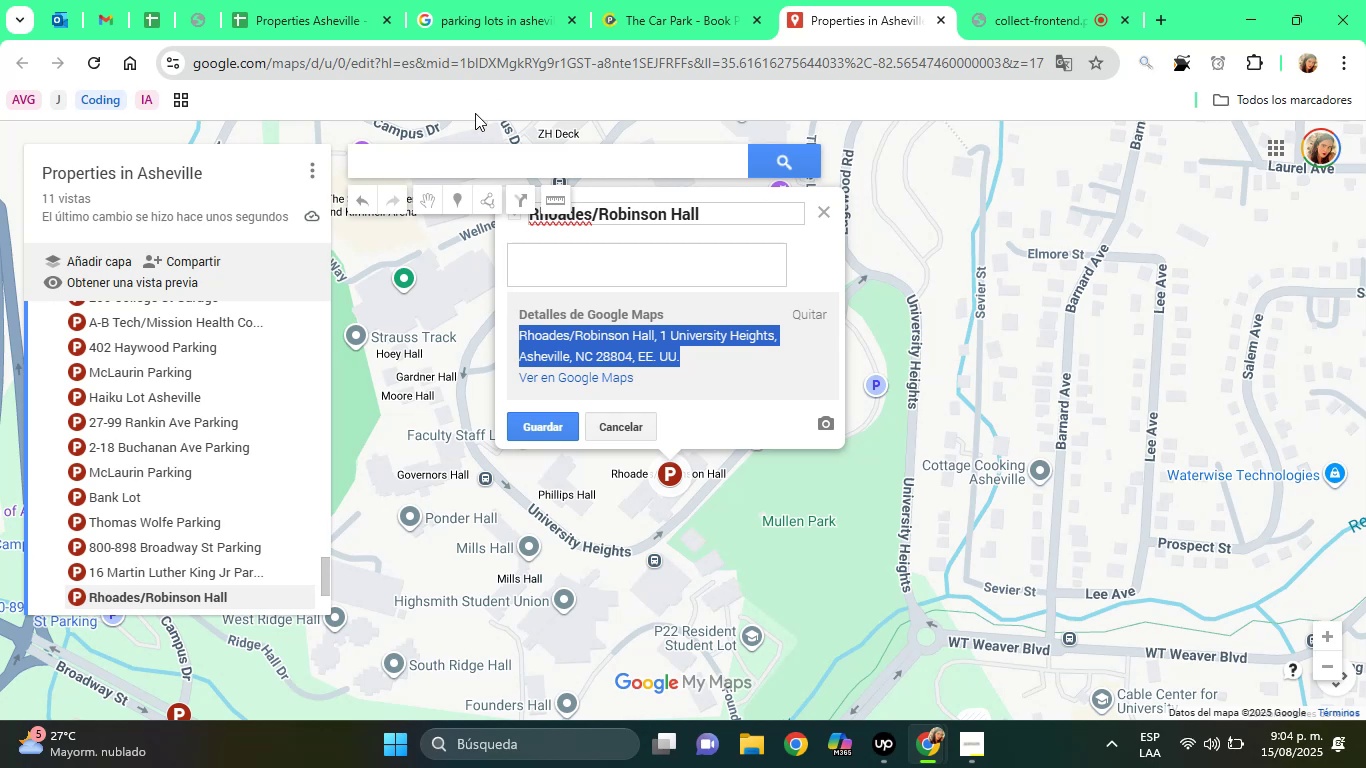 
left_click([541, 0])
 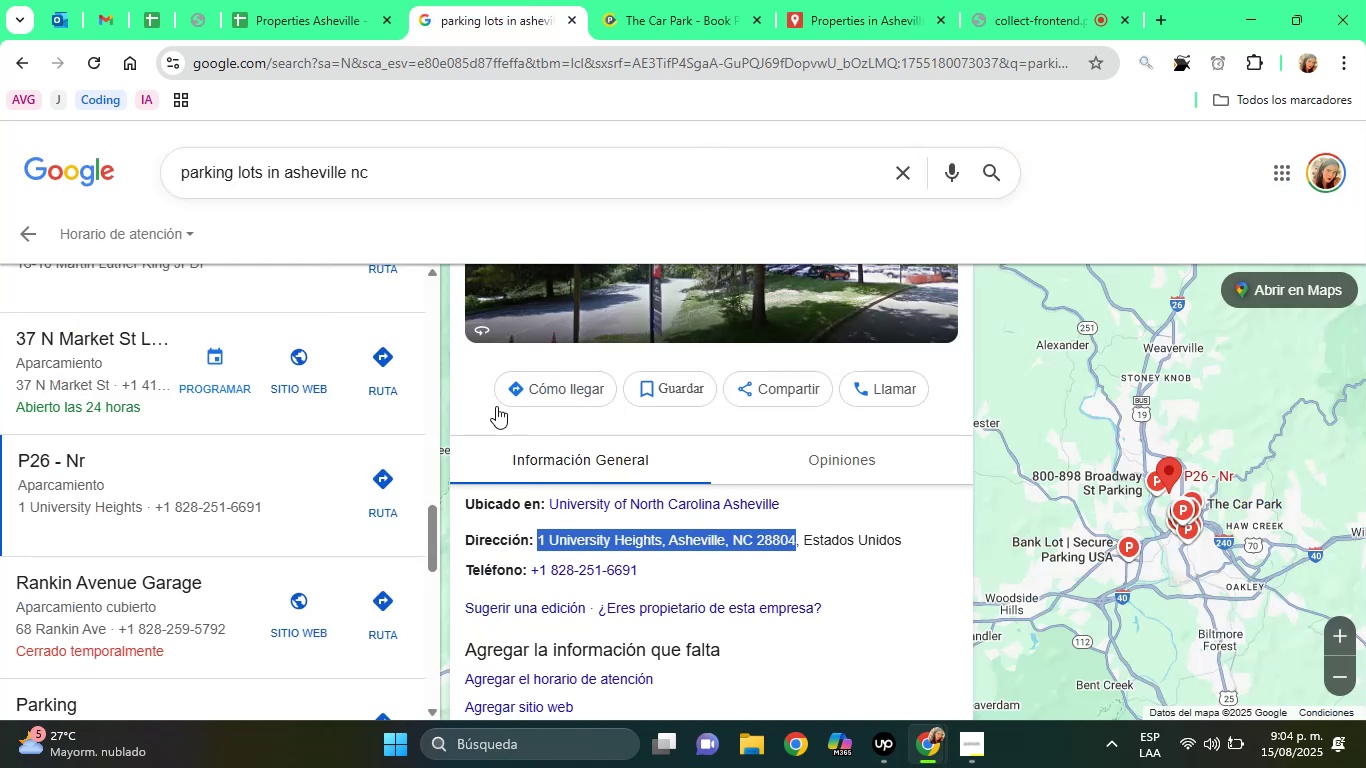 
left_click([447, 398])
 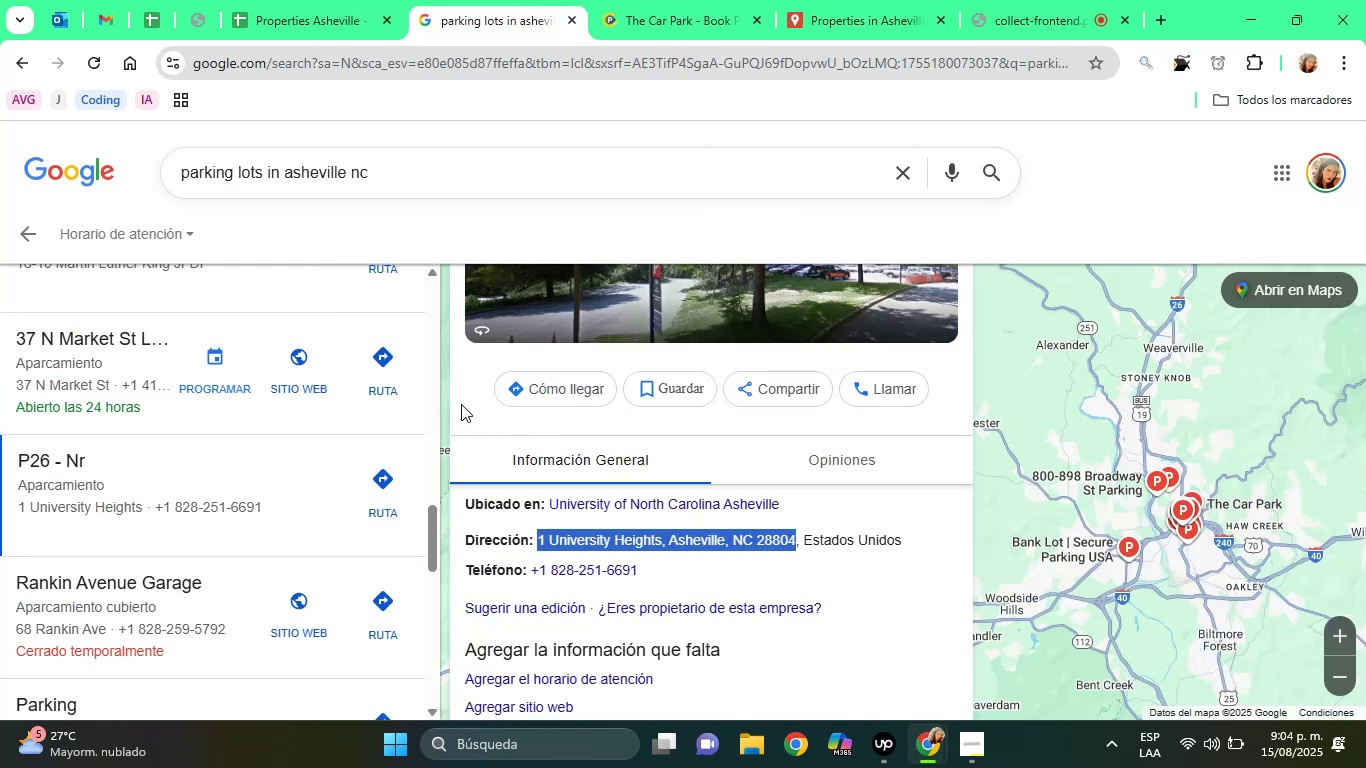 
left_click([461, 404])
 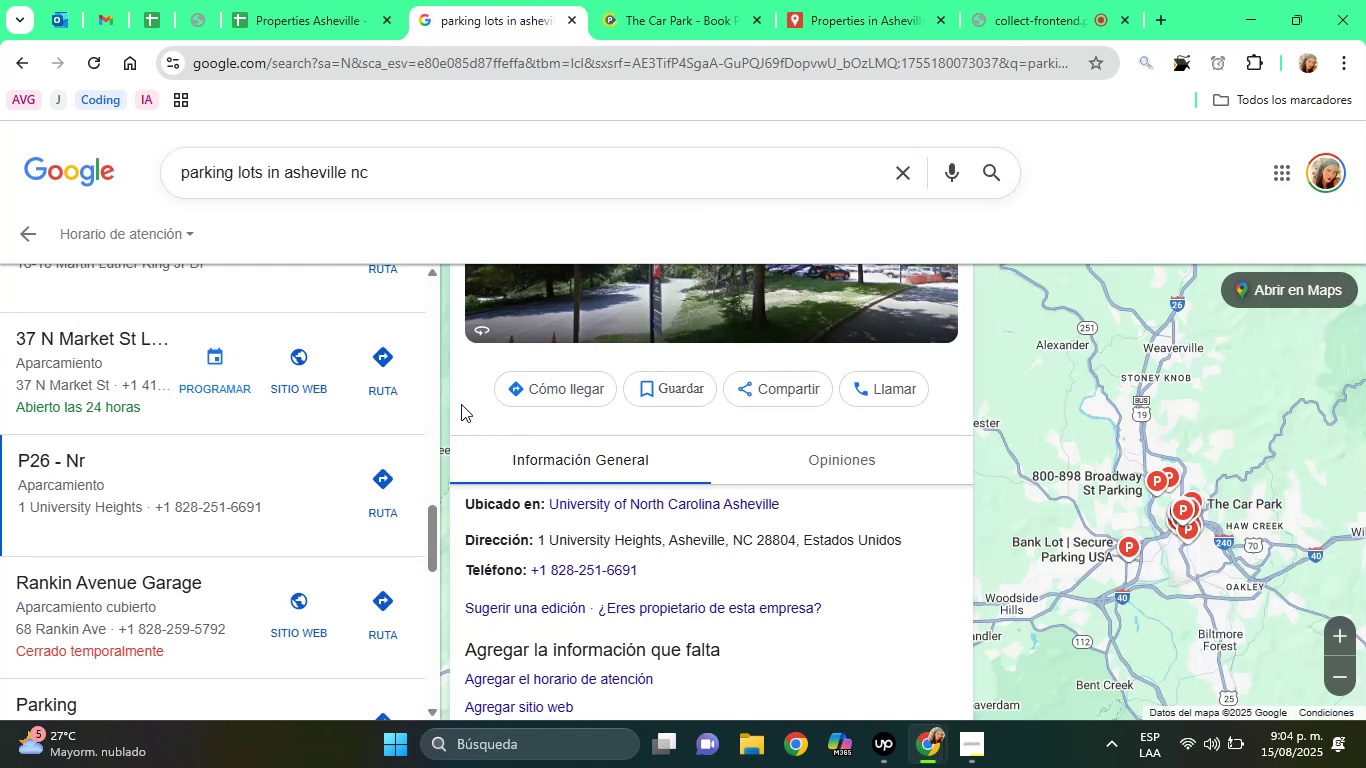 
hold_key(key=ArrowUp, duration=0.84)
 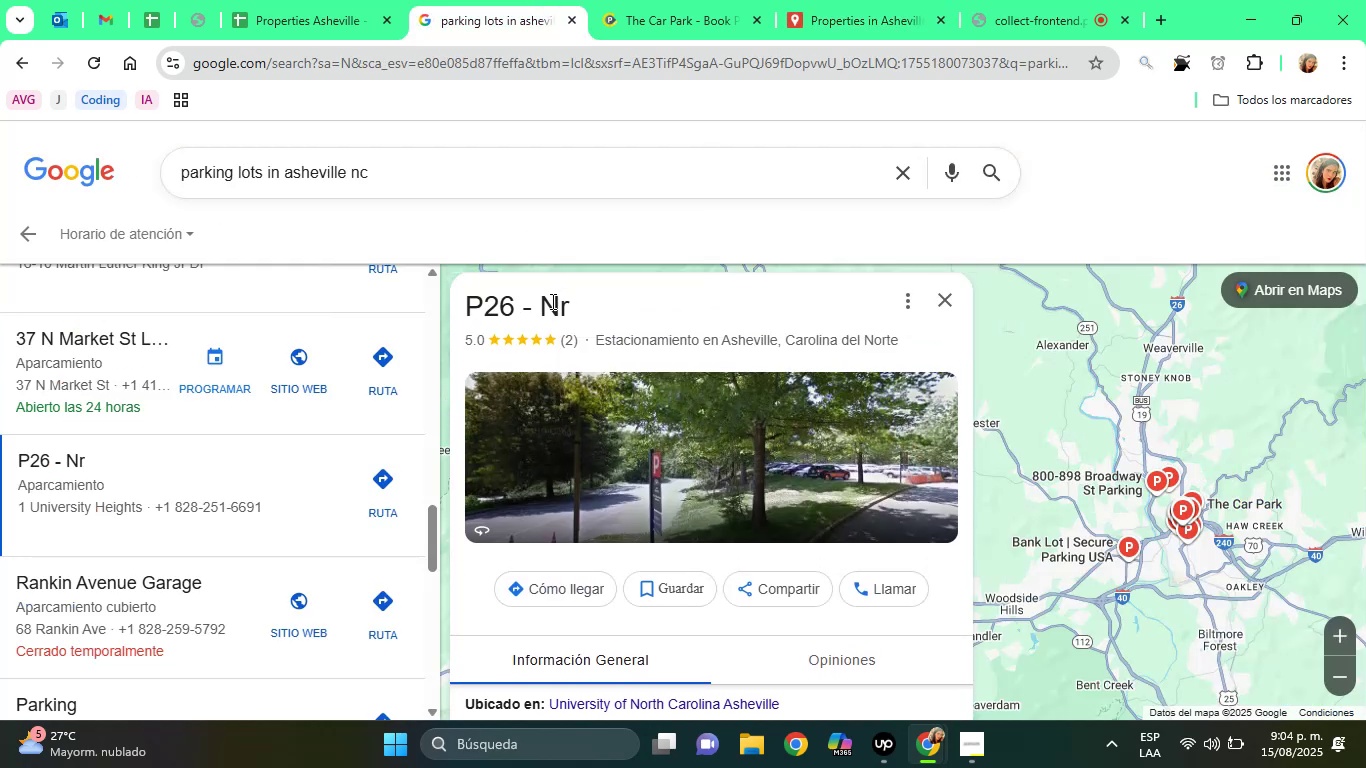 
left_click([754, 0])
 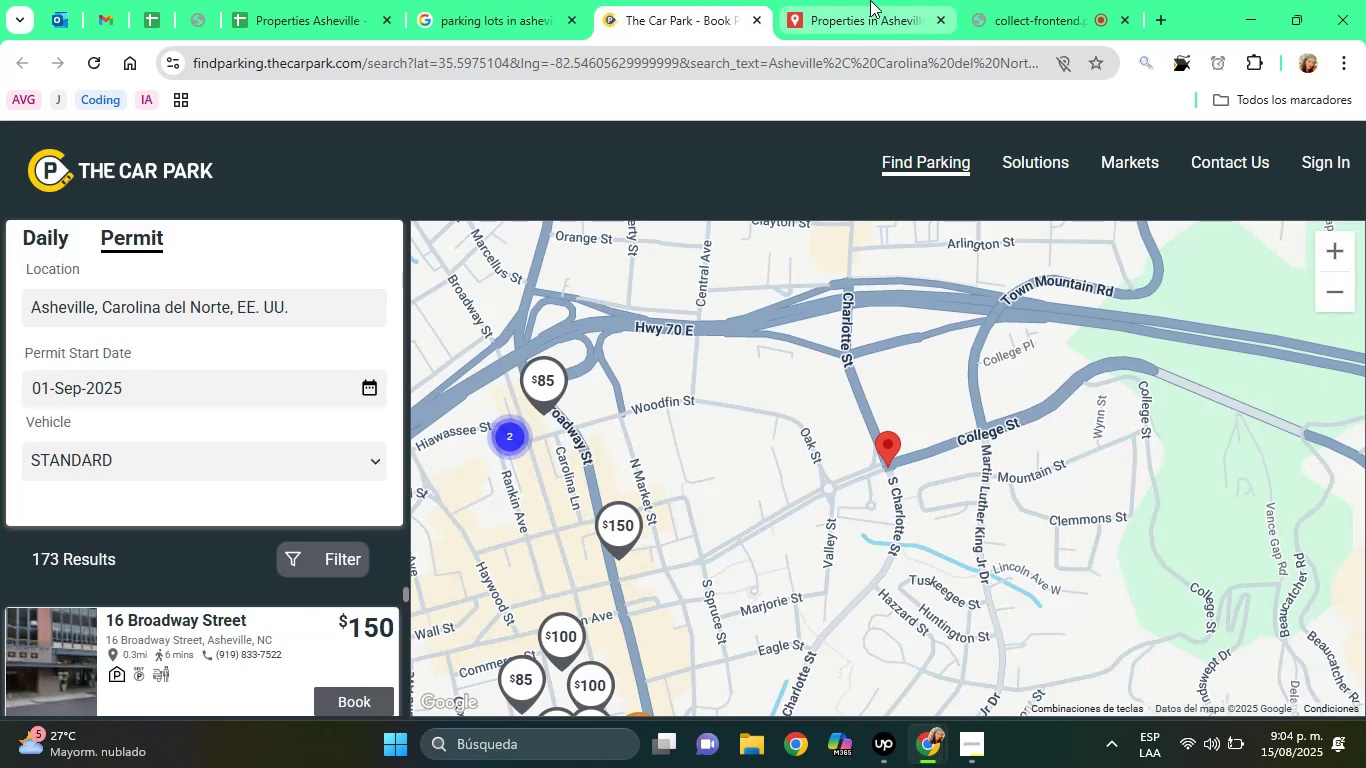 
left_click([870, 0])
 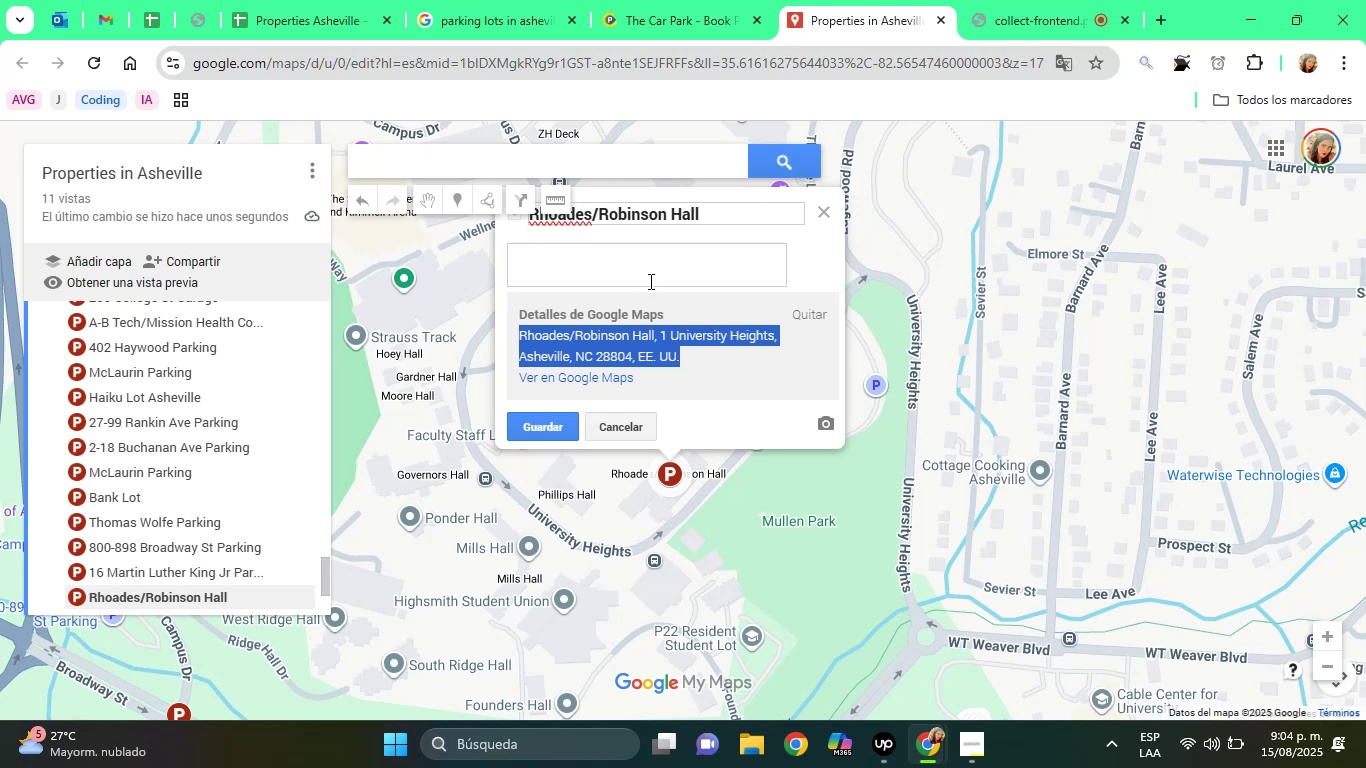 
left_click([623, 259])
 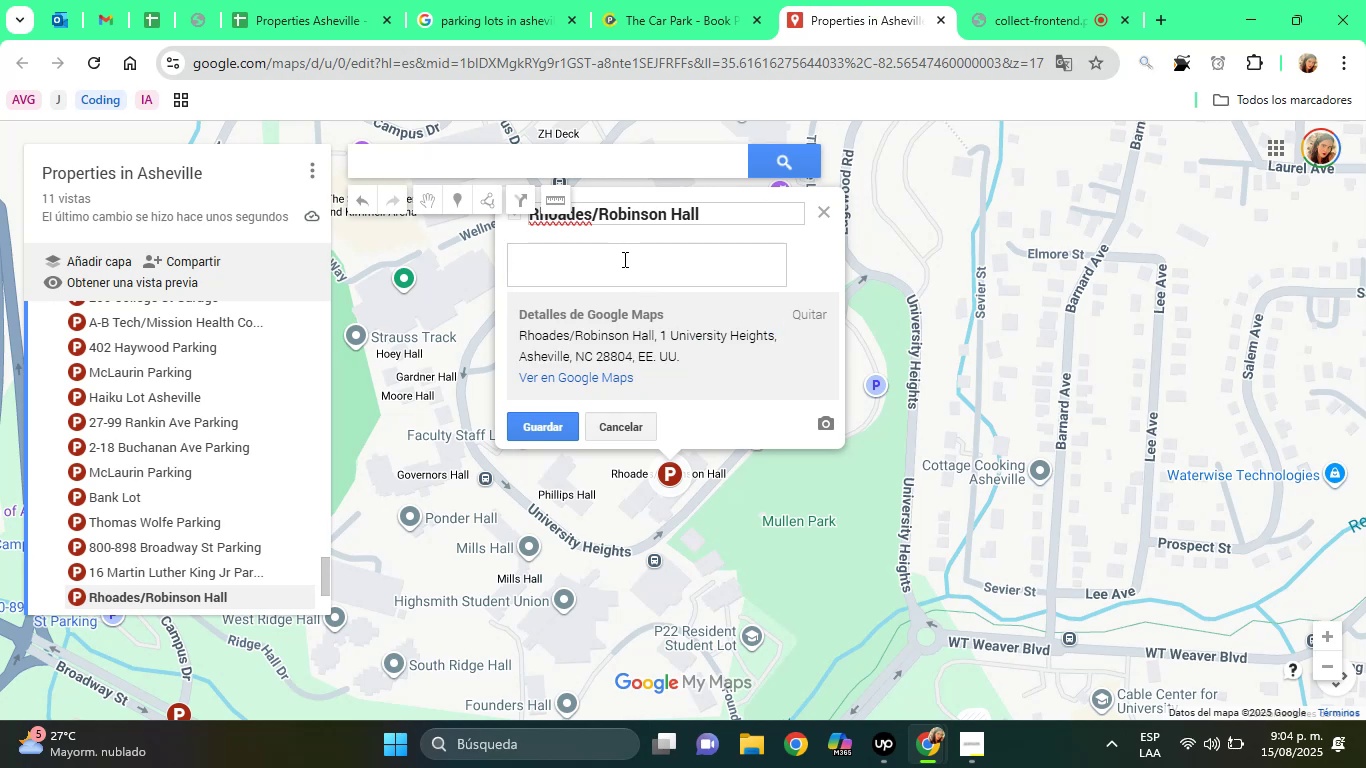 
key(ArrowUp)
 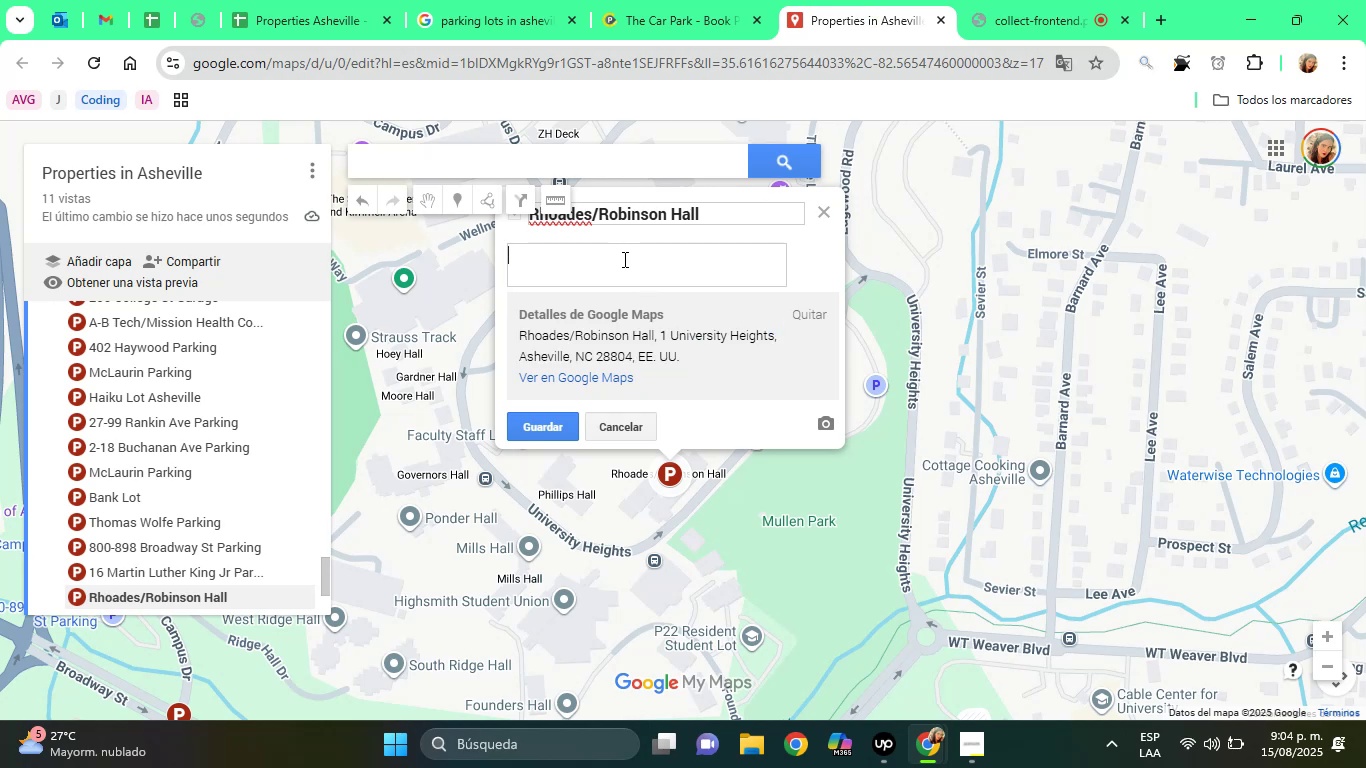 
key(ArrowUp)
 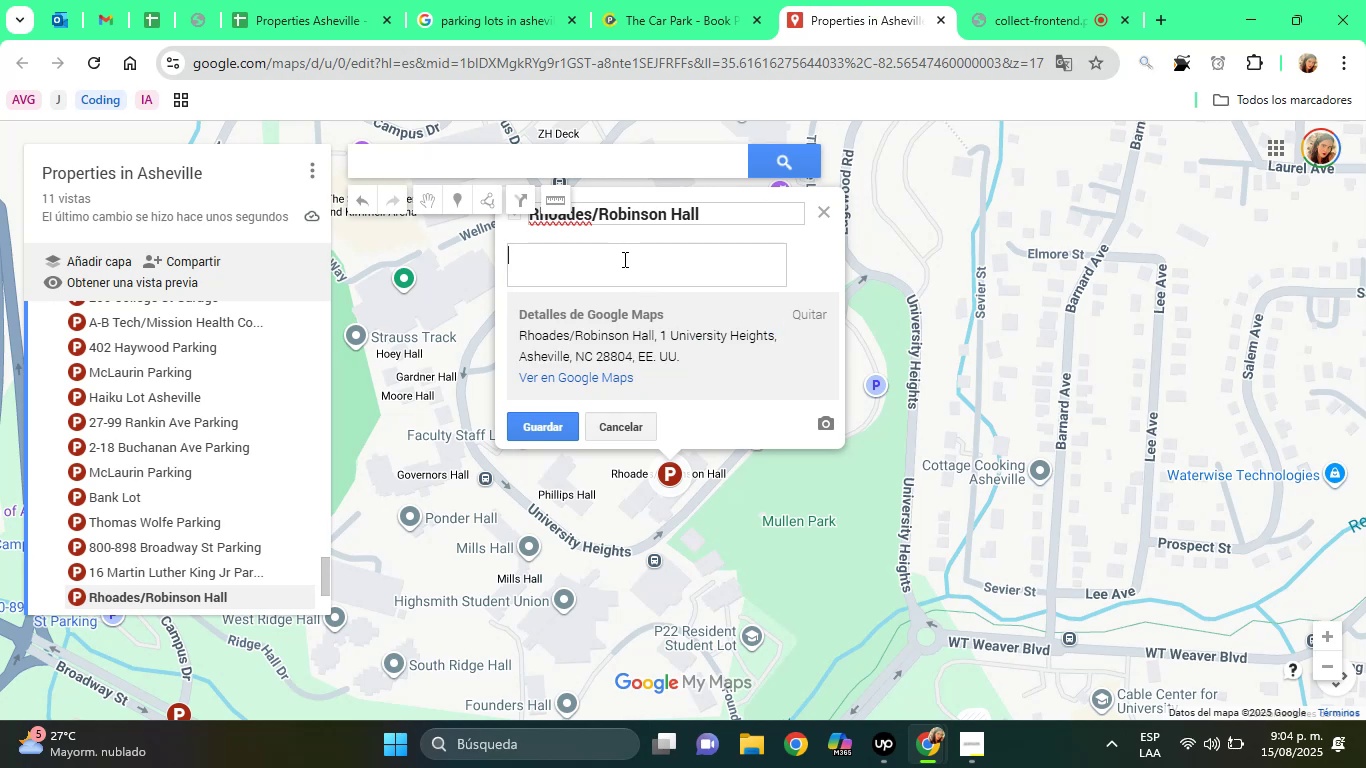 
type(Parking Loy)
key(Backspace)
type(t)
 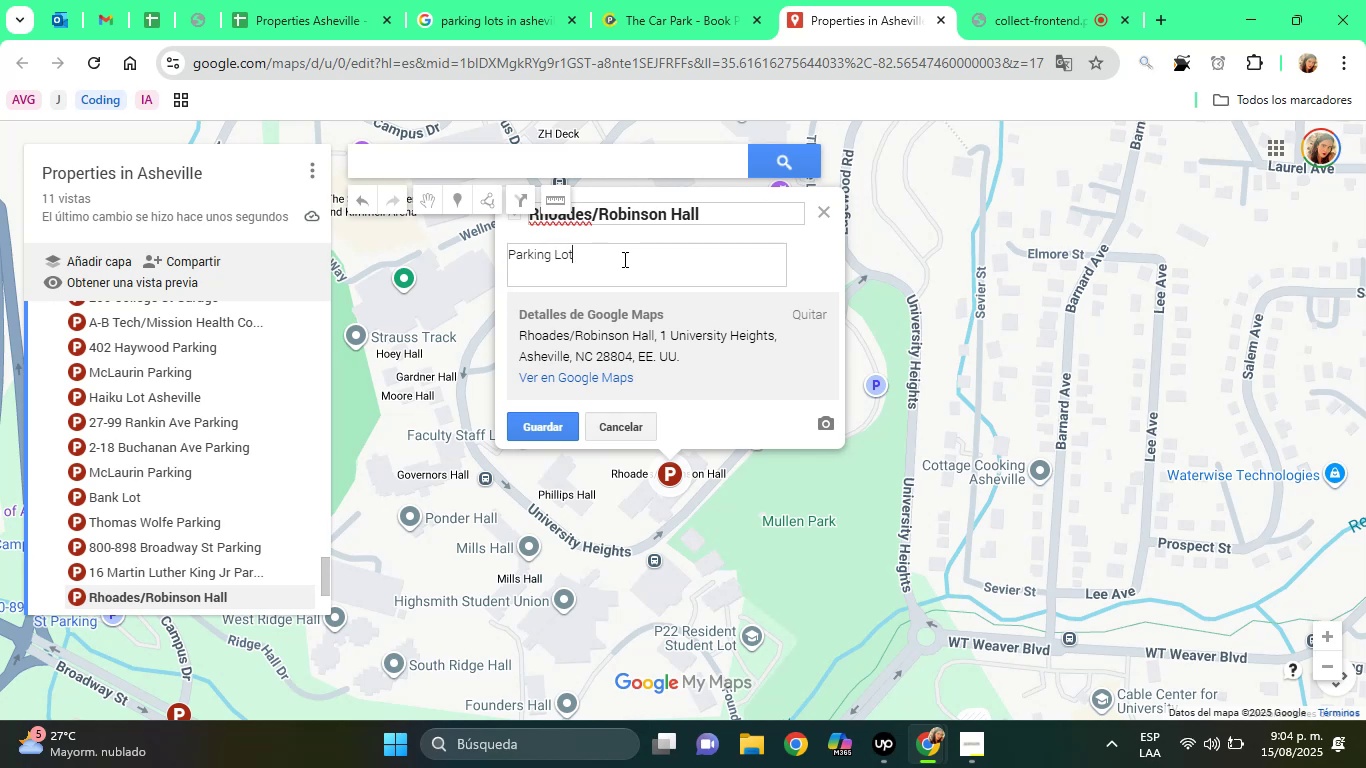 
double_click([692, 223])
 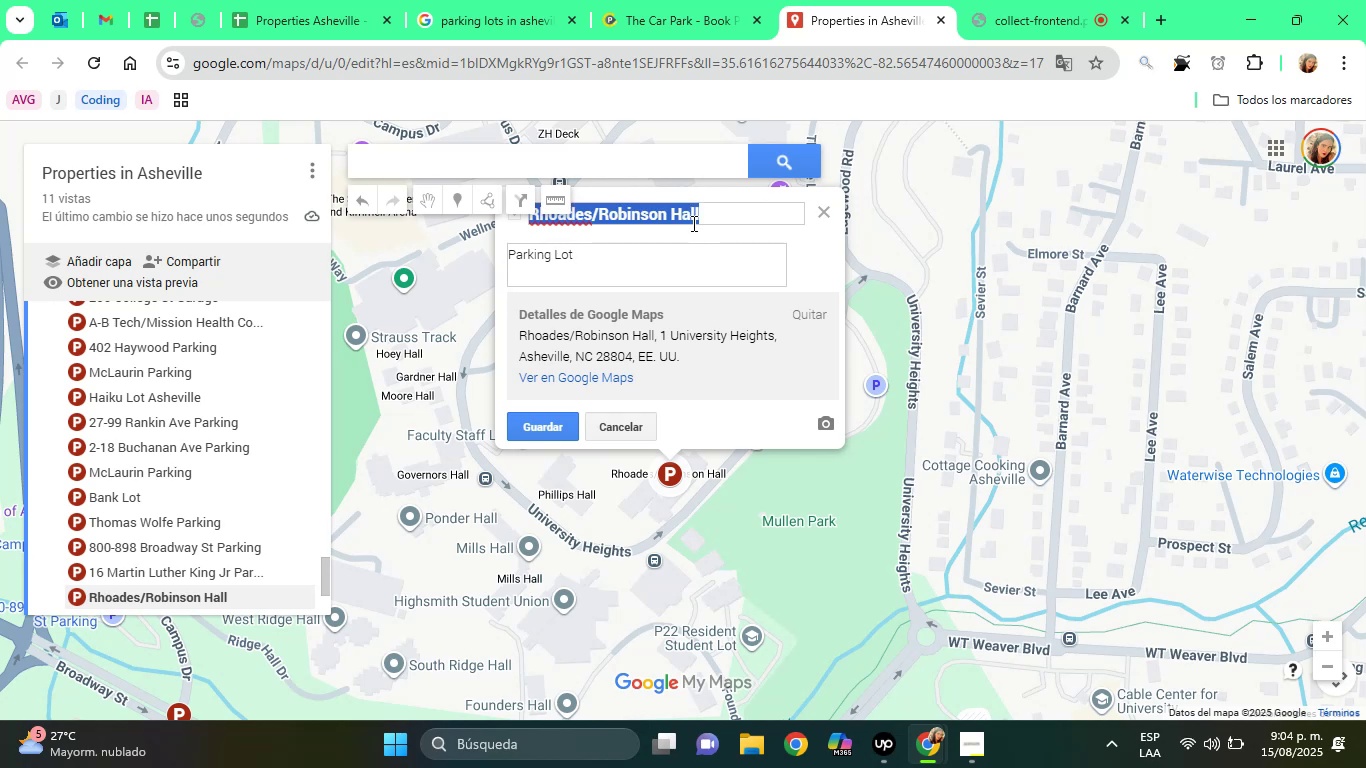 
triple_click([692, 223])
 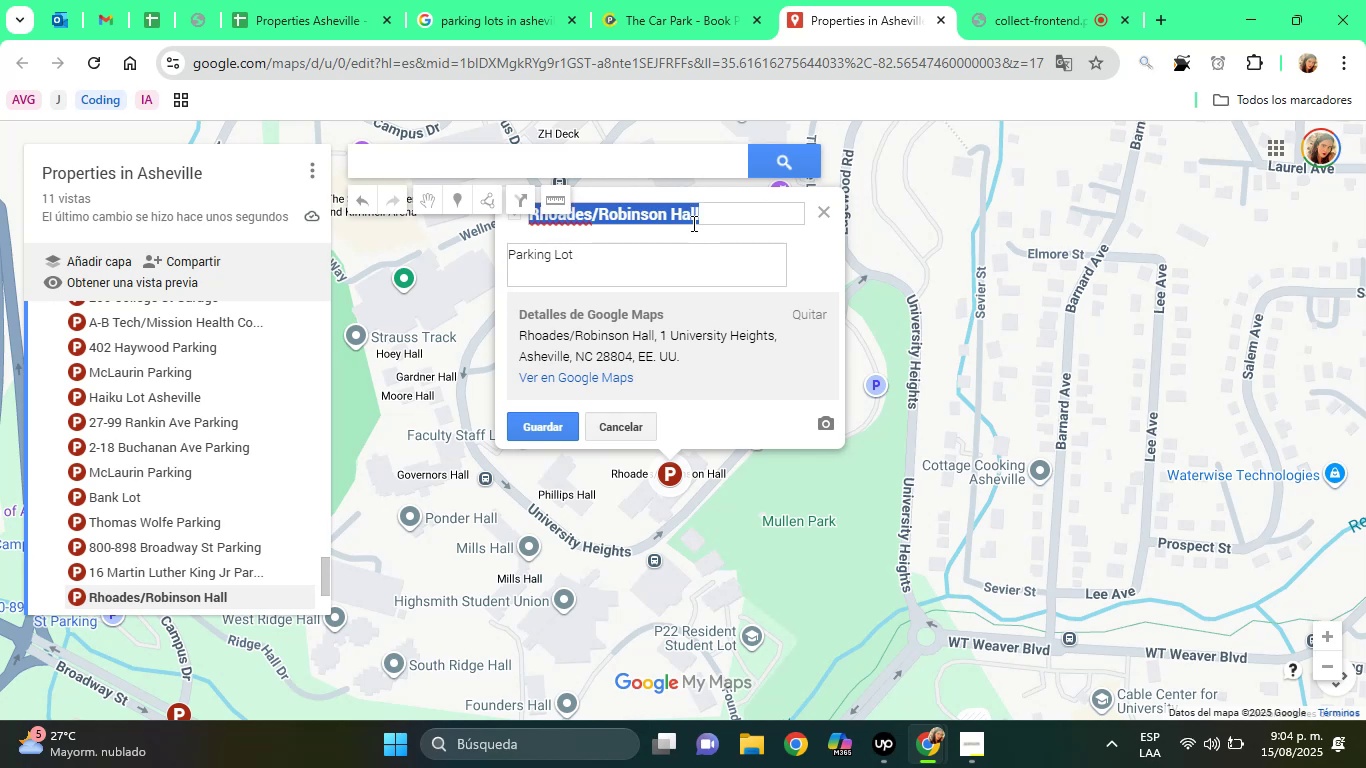 
type(P26r Parkung )
 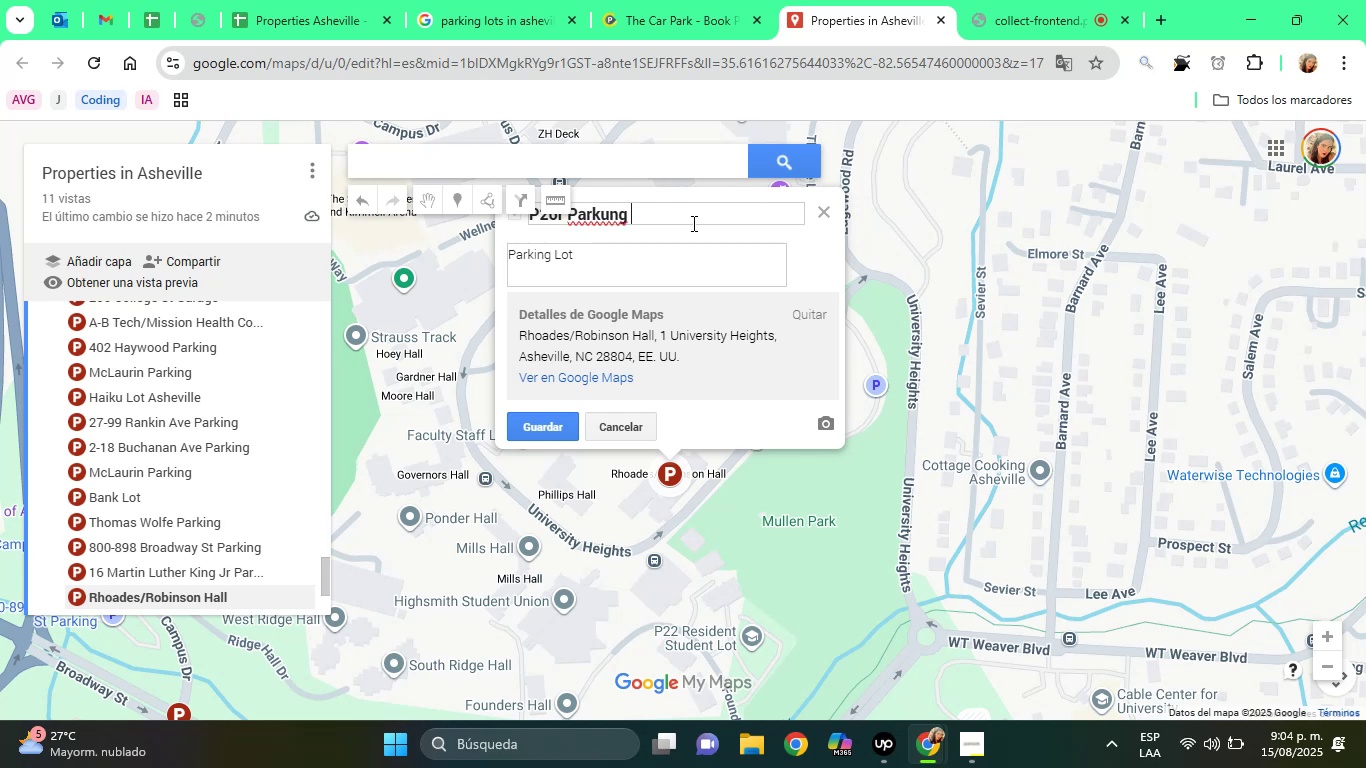 
type(Lot)
 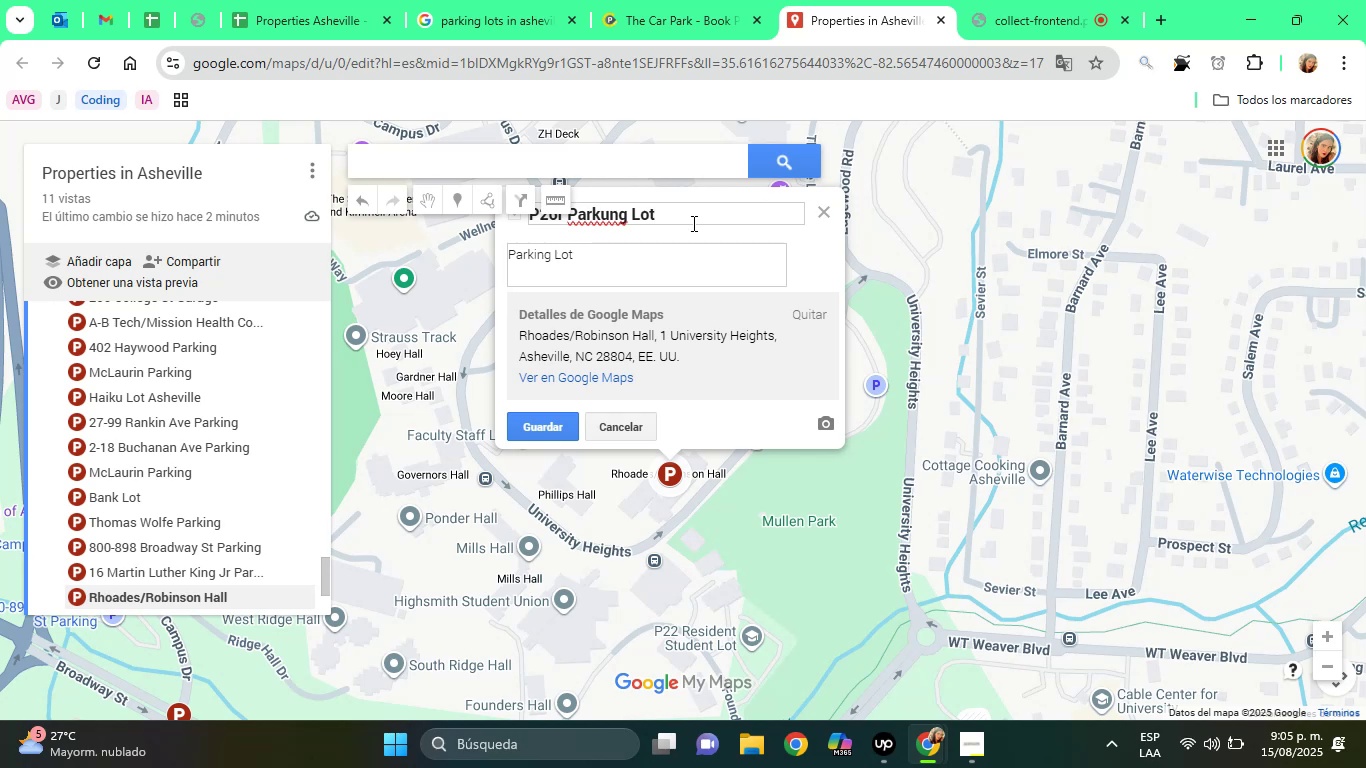 
key(Enter)
 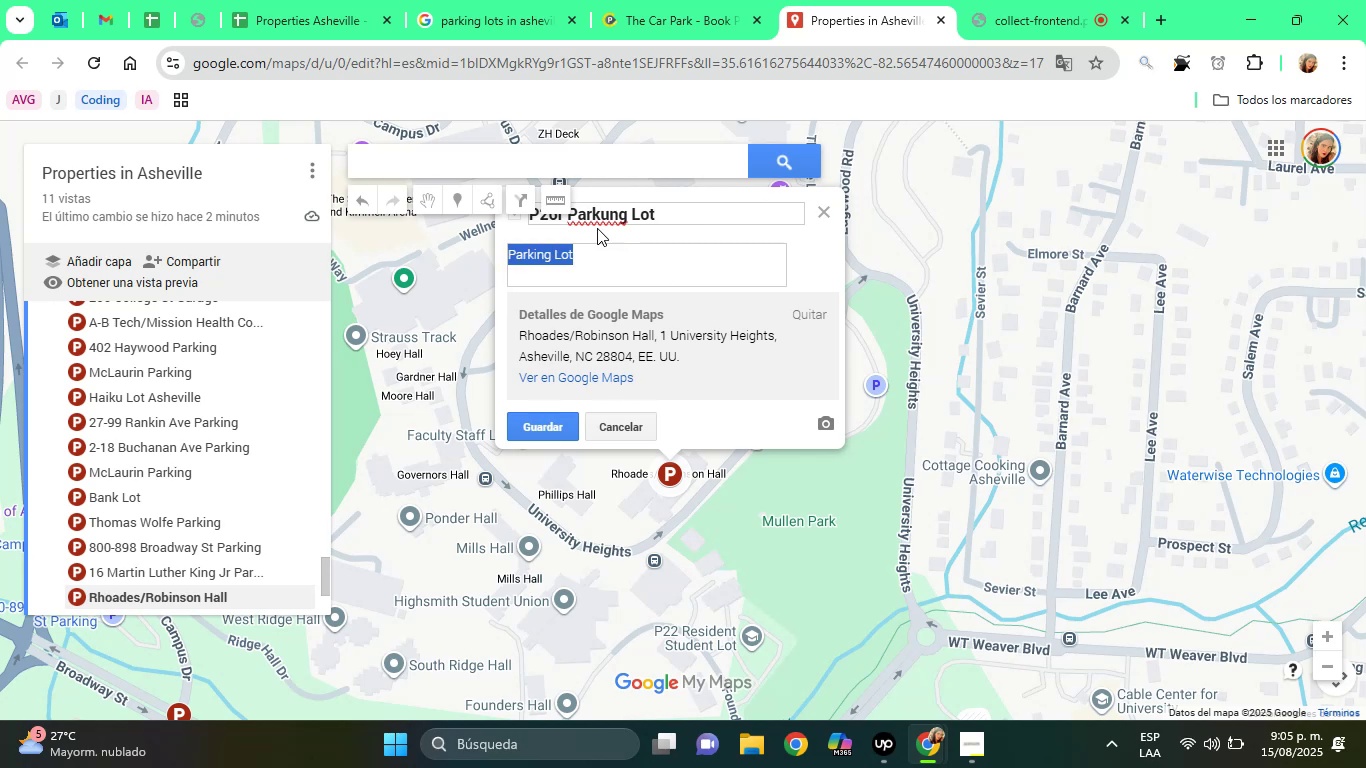 
left_click([610, 206])
 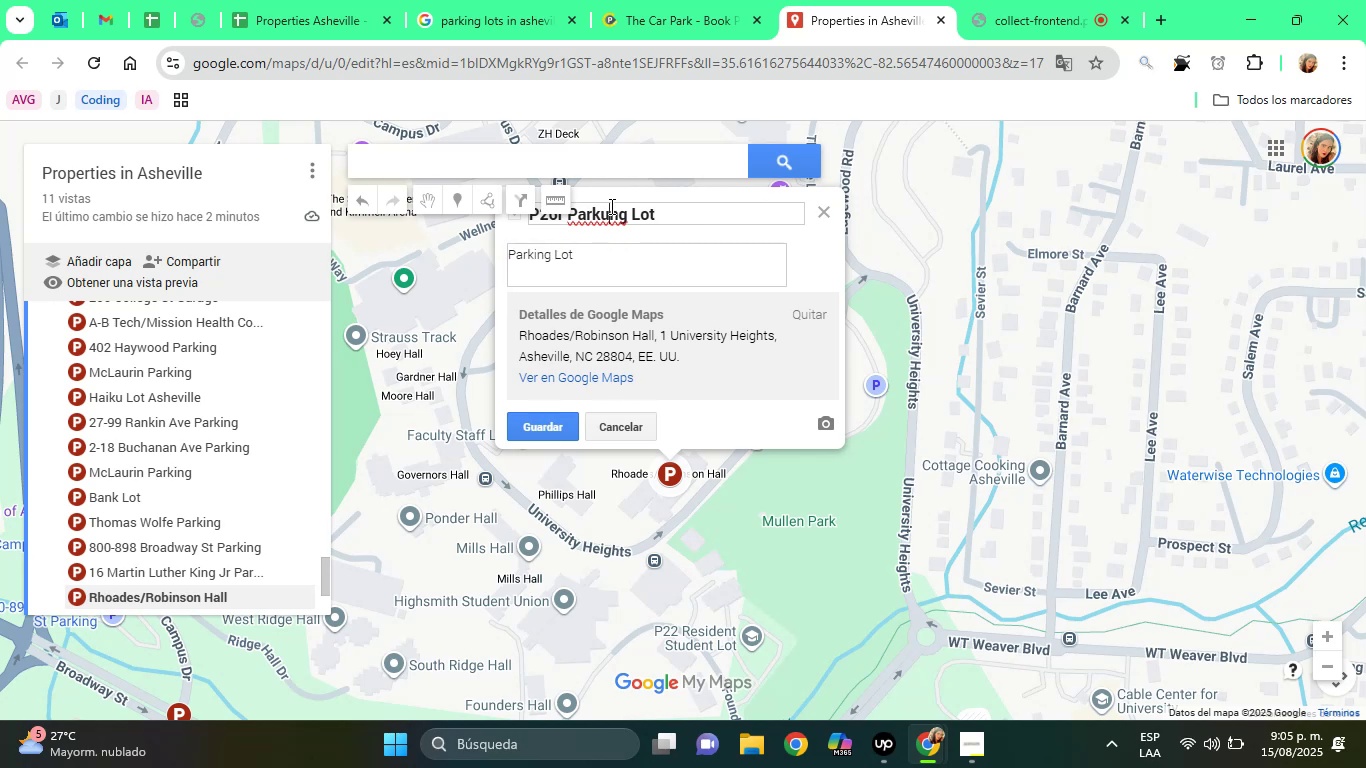 
key(Backspace)
 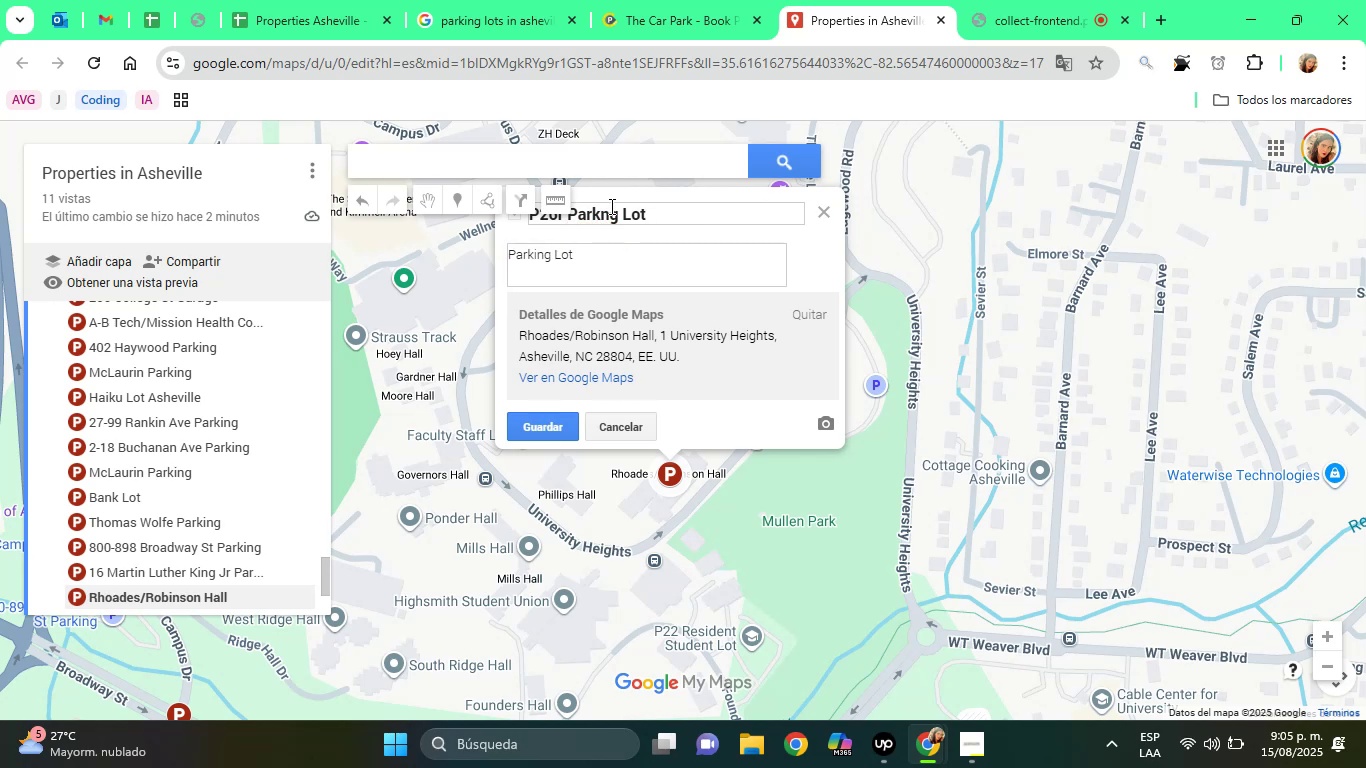 
key(I)
 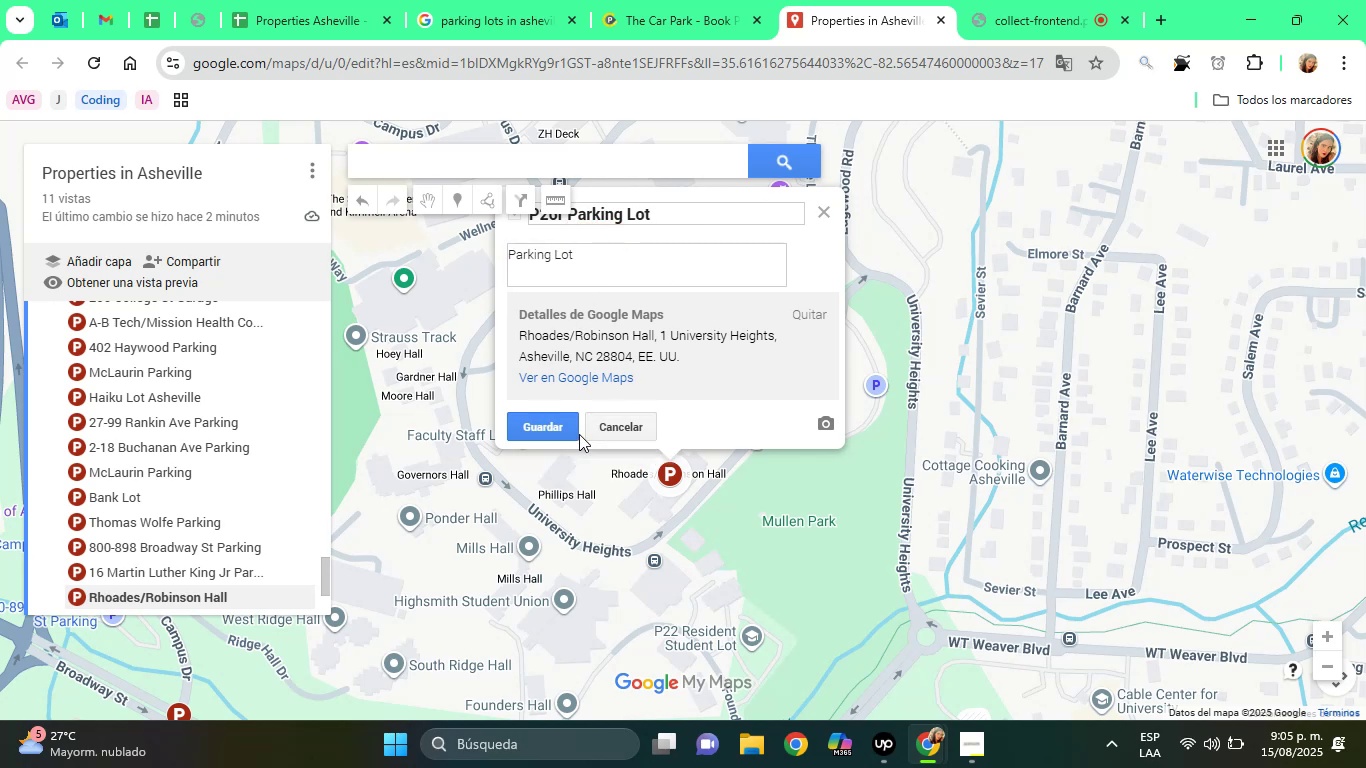 
left_click([577, 432])
 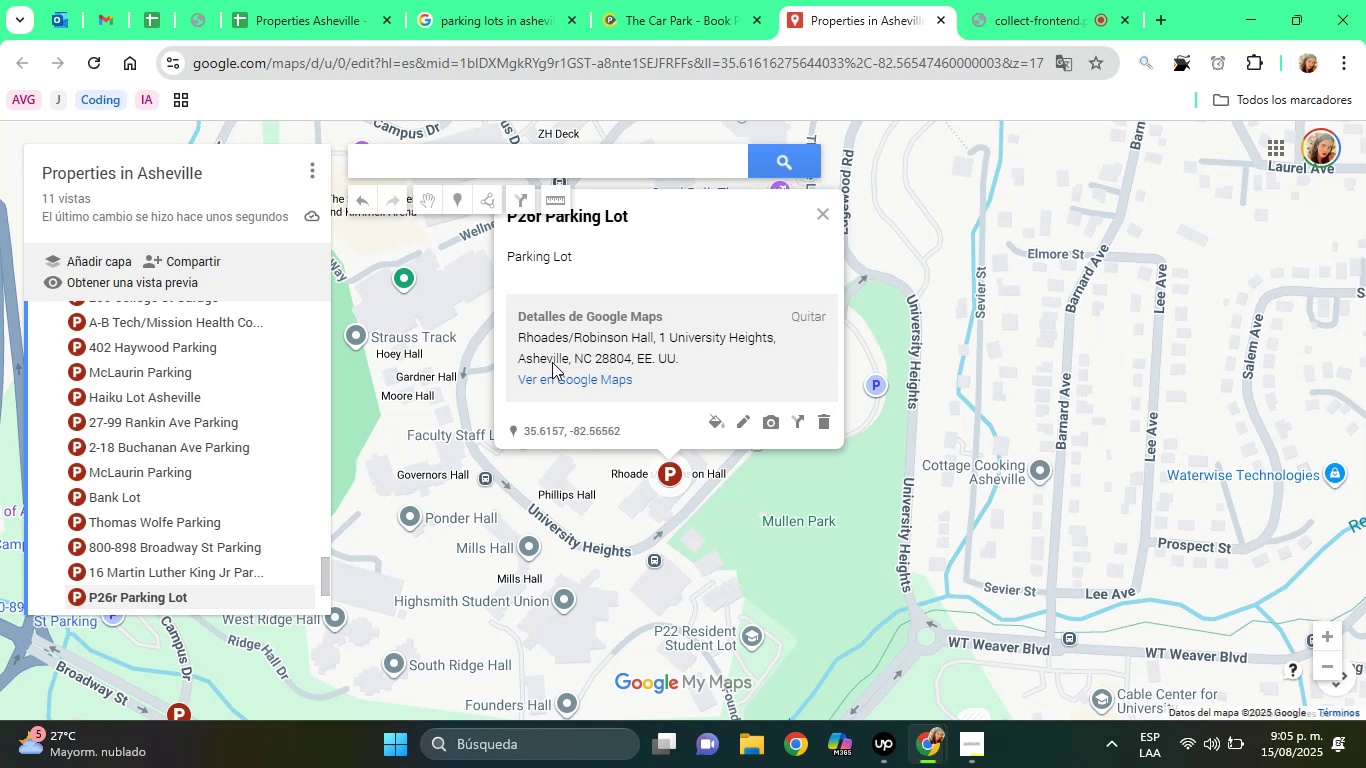 
wait(12.44)
 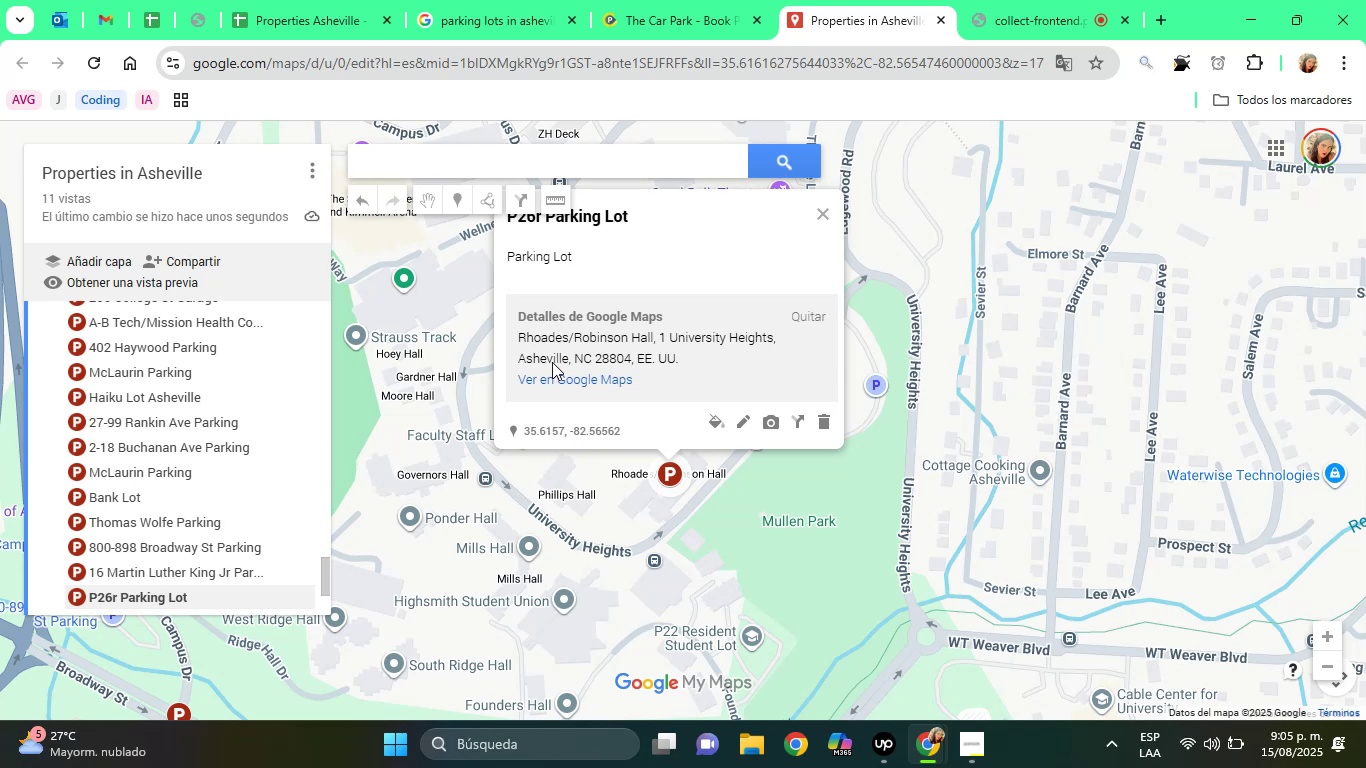 
left_click([558, 0])
 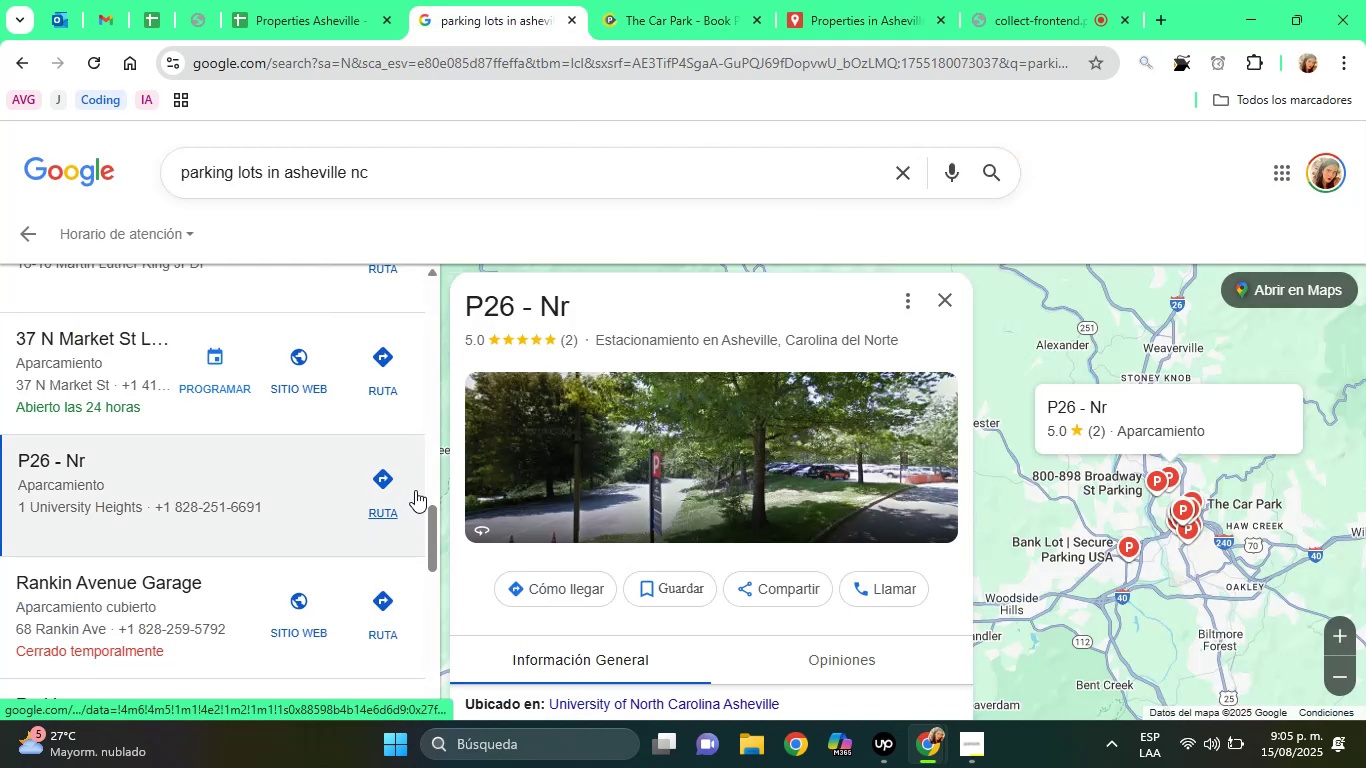 
left_click_drag(start_coordinate=[429, 524], to_coordinate=[427, 556])
 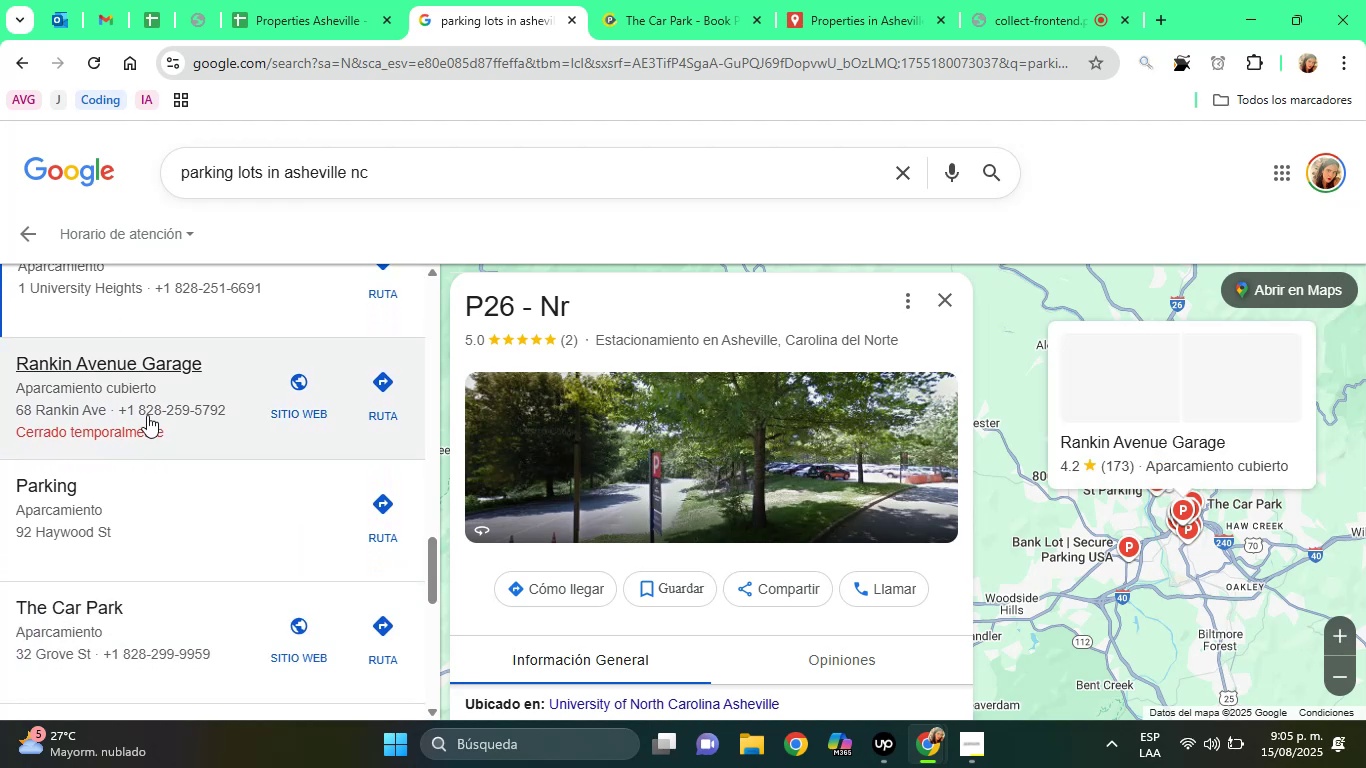 
left_click([157, 407])
 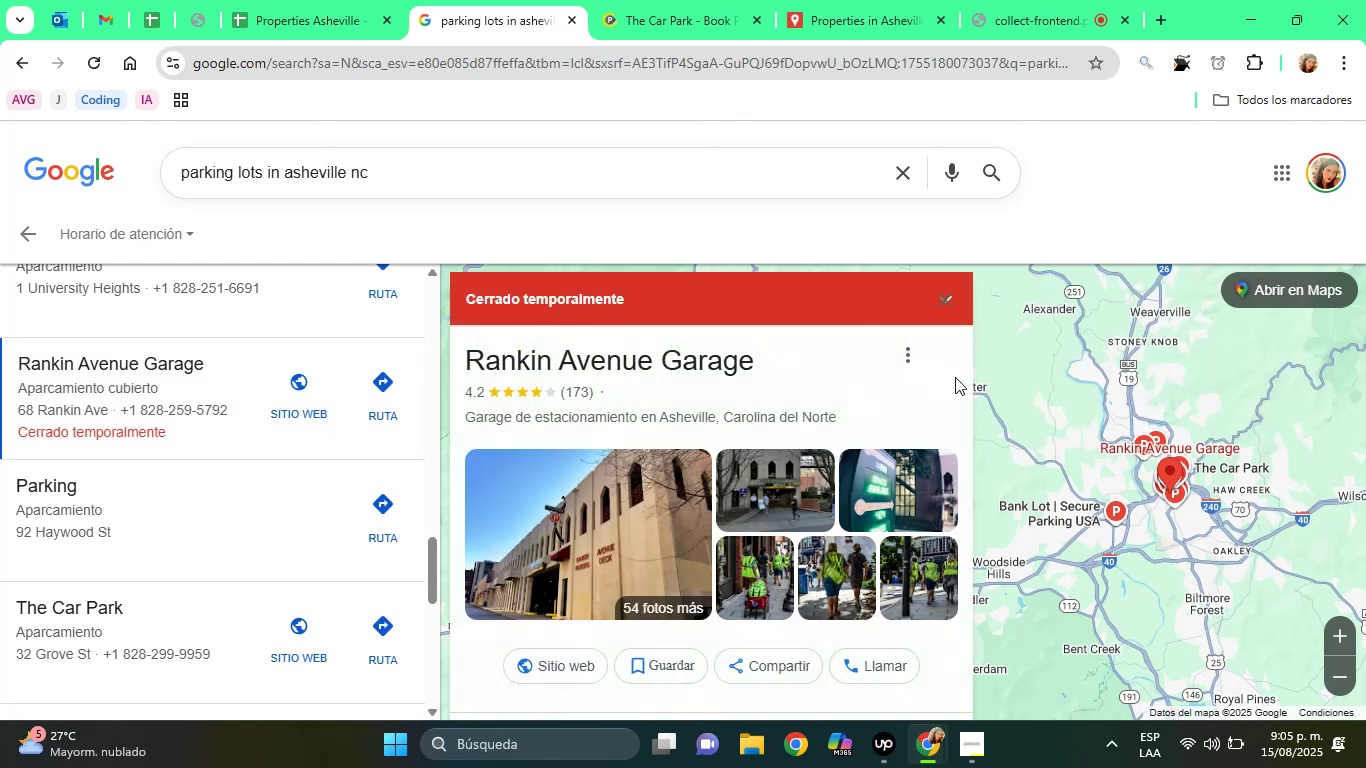 
left_click([842, 398])
 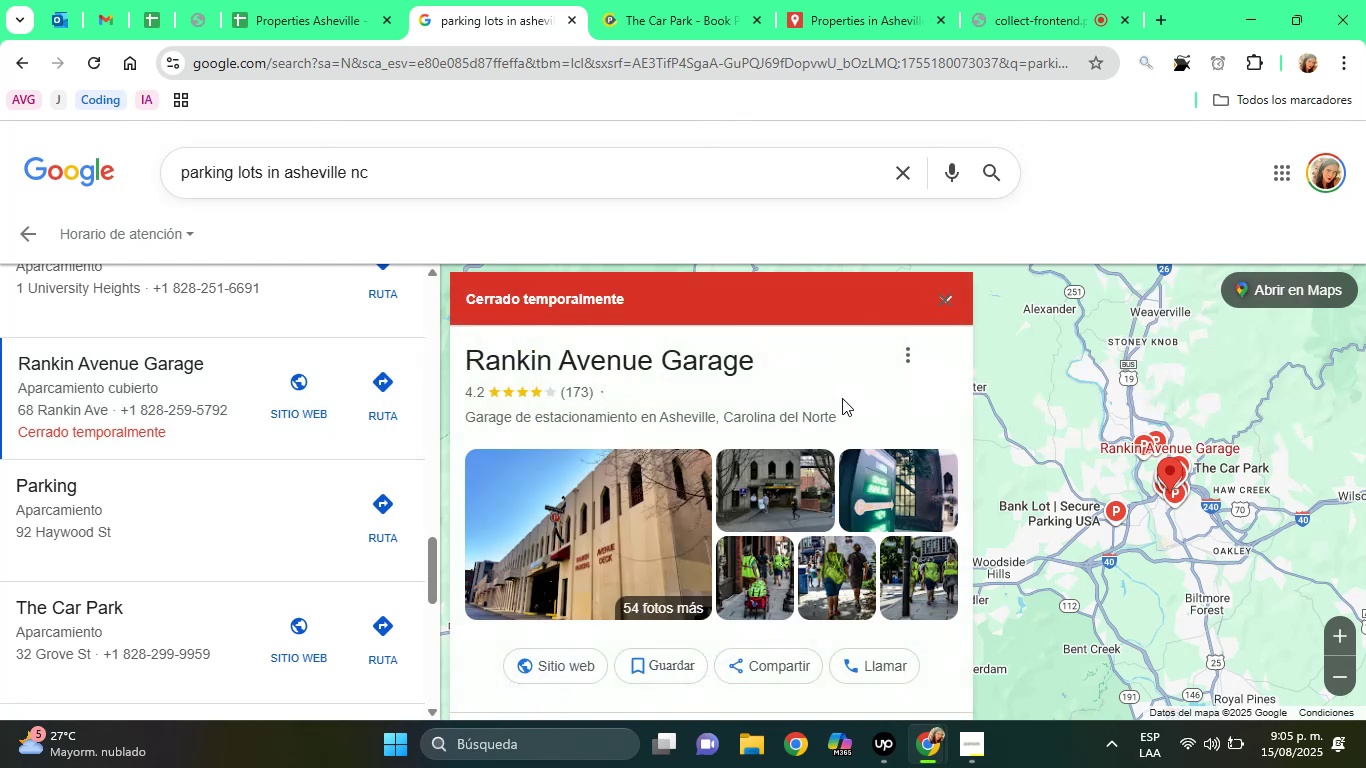 
key(ArrowDown)
 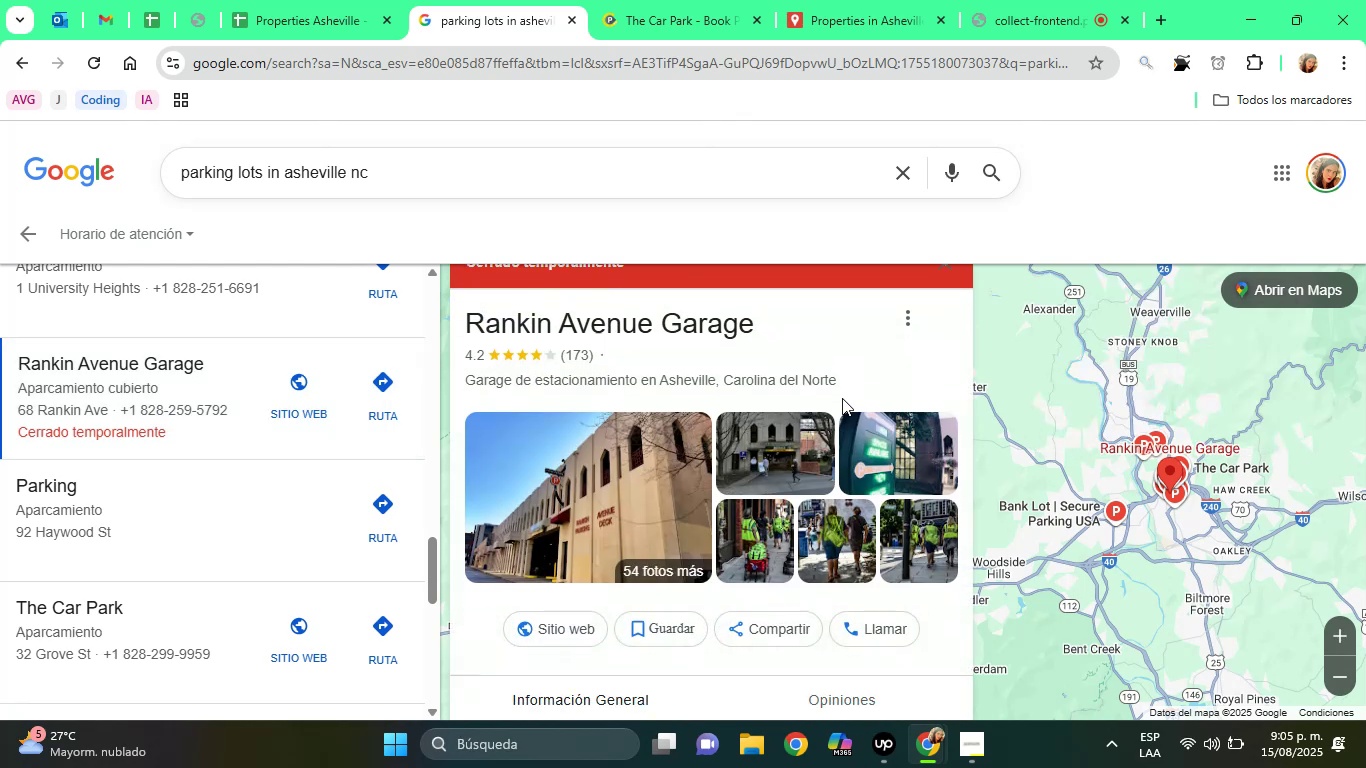 
hold_key(key=ArrowDown, duration=0.7)
 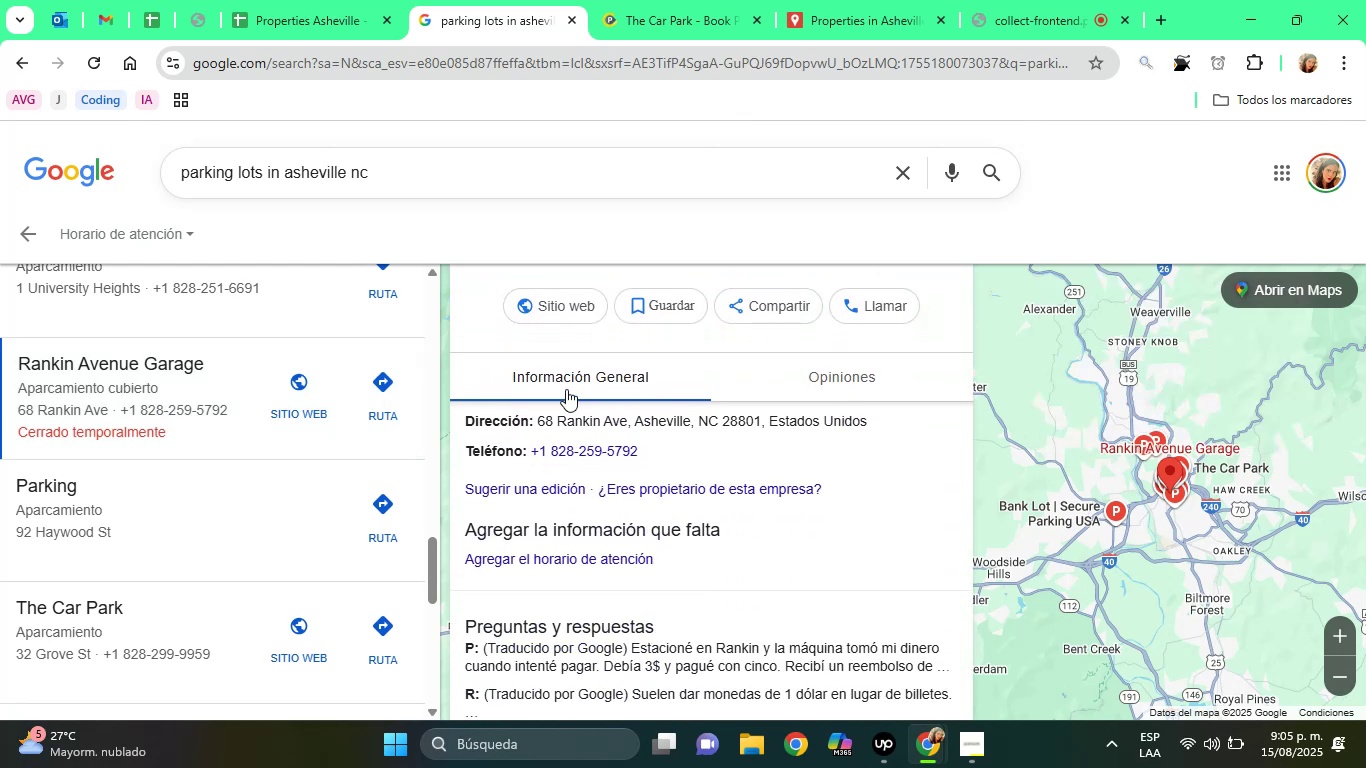 
left_click_drag(start_coordinate=[537, 417], to_coordinate=[759, 425])
 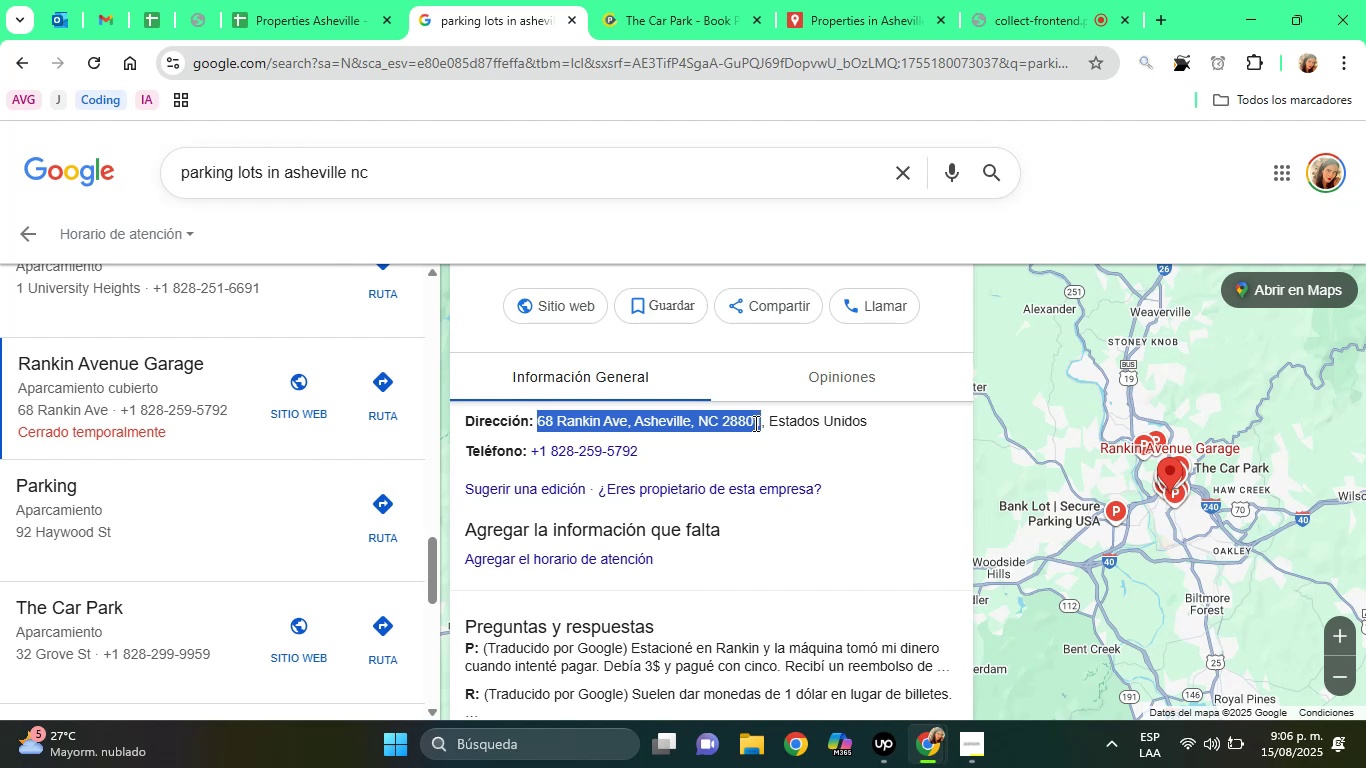 
right_click([754, 423])
 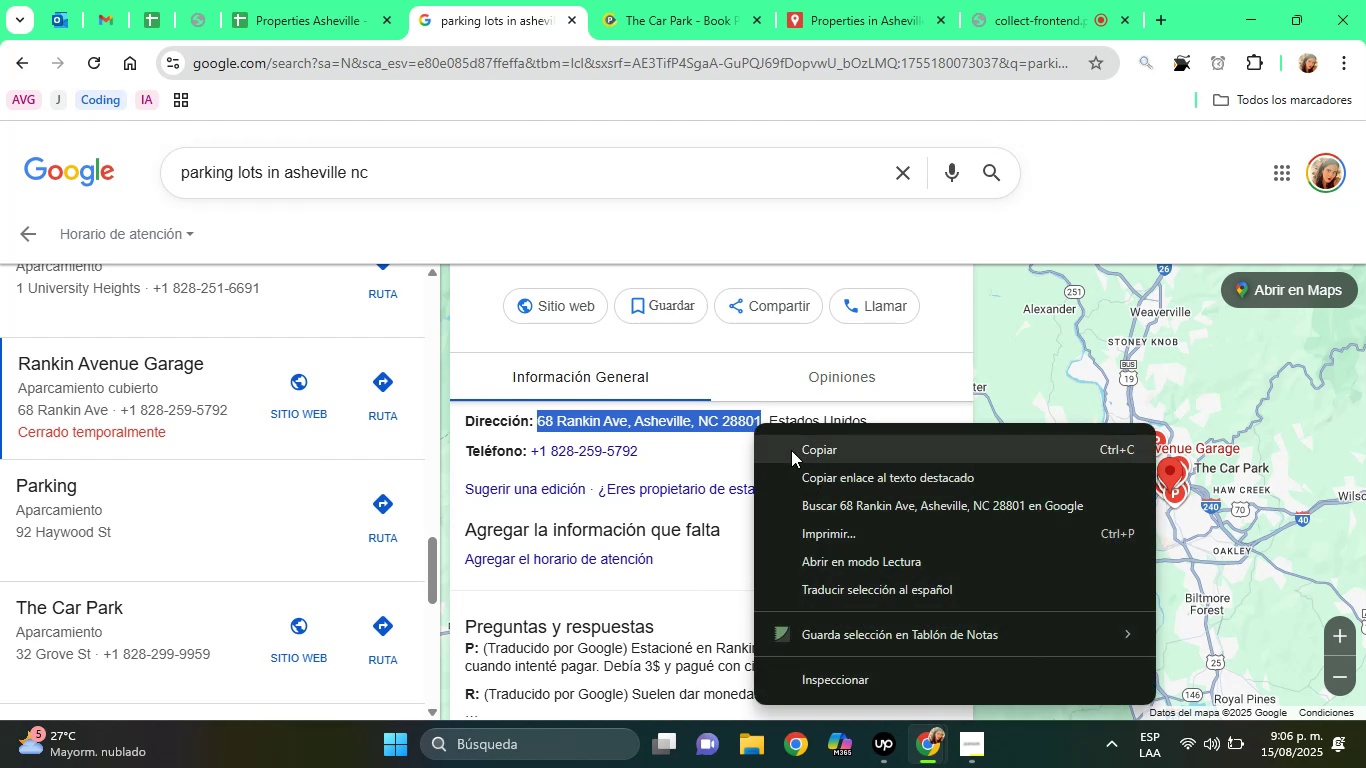 
left_click([792, 451])
 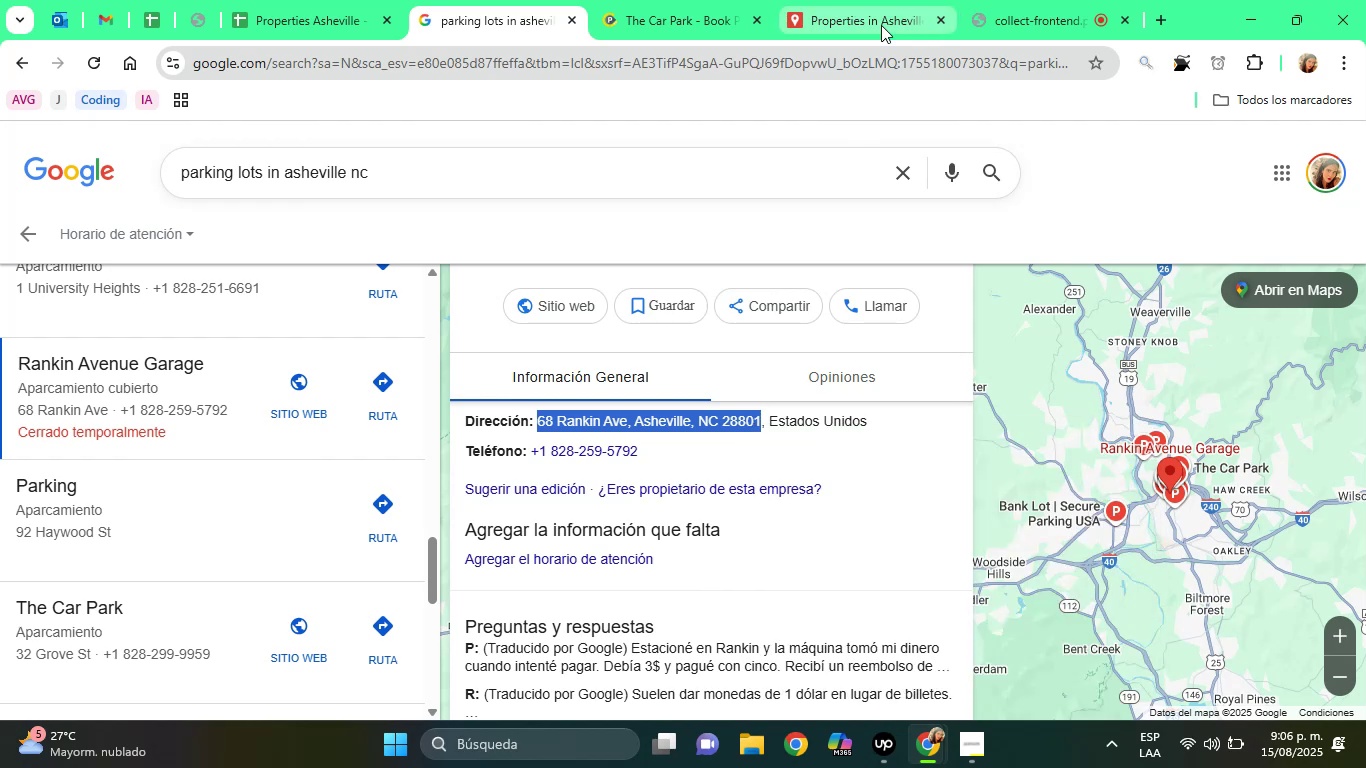 
left_click([881, 25])
 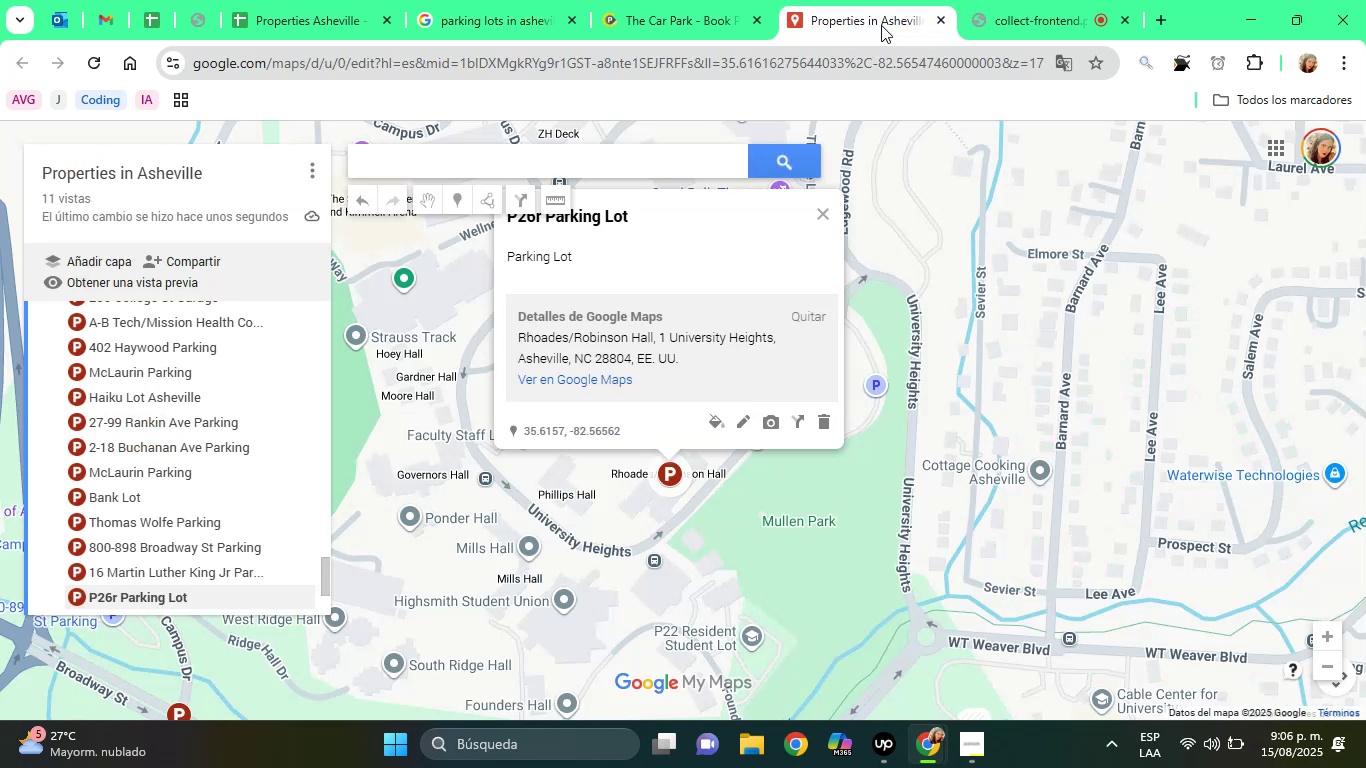 
left_click([881, 25])
 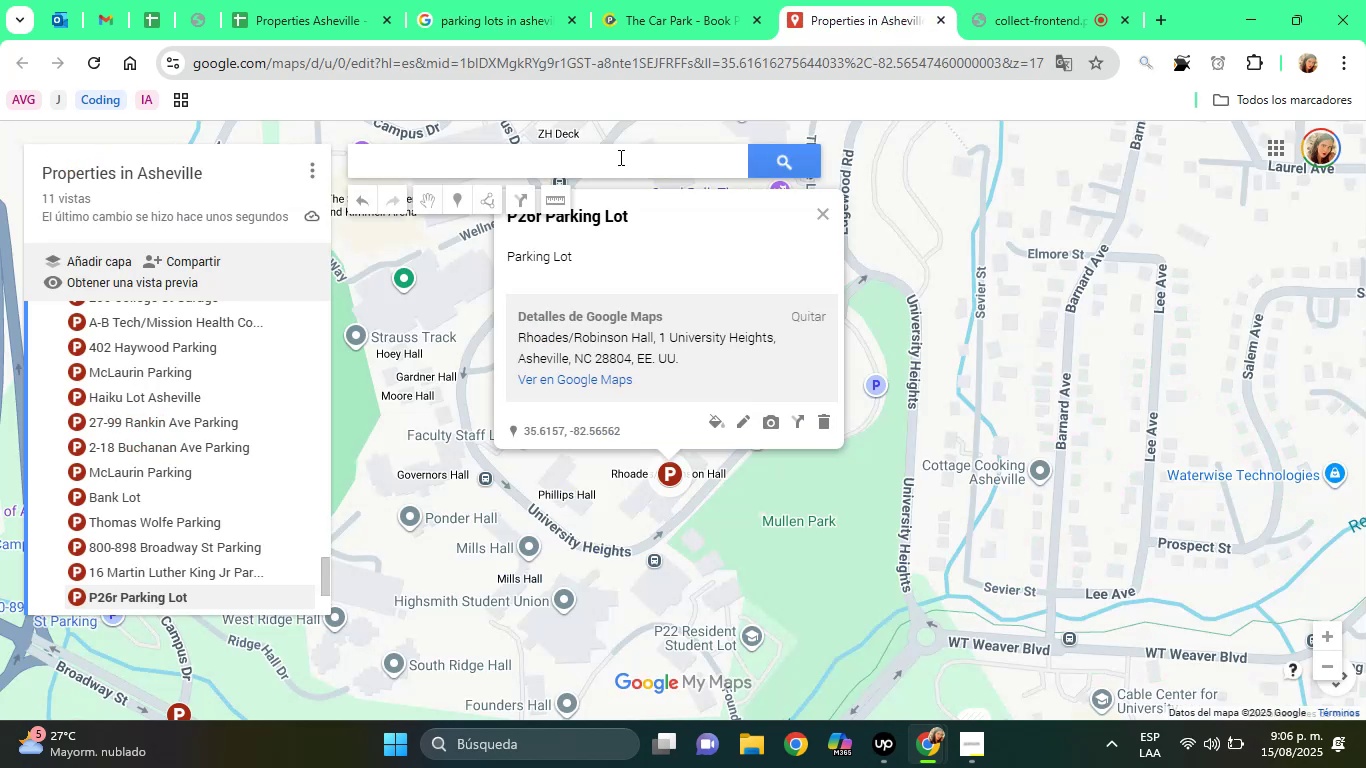 
right_click([584, 164])
 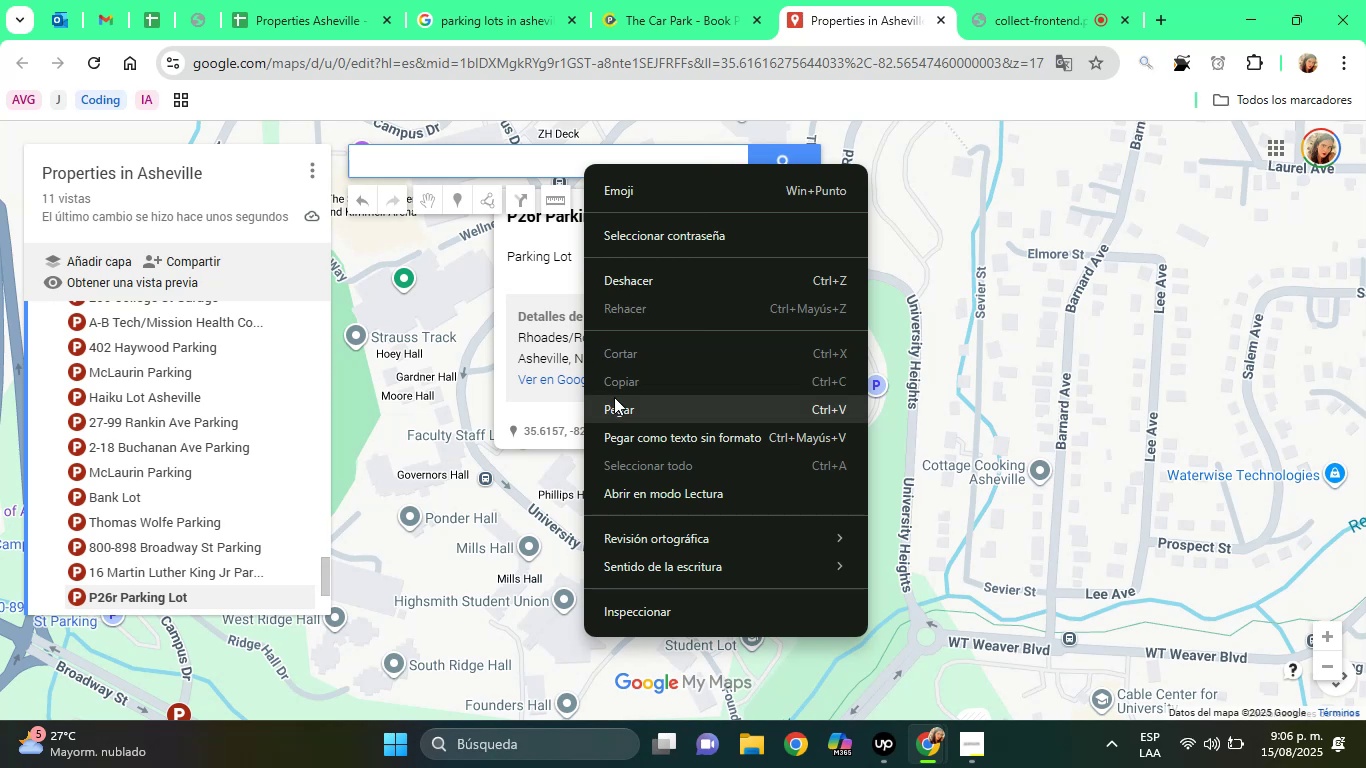 
left_click([615, 398])
 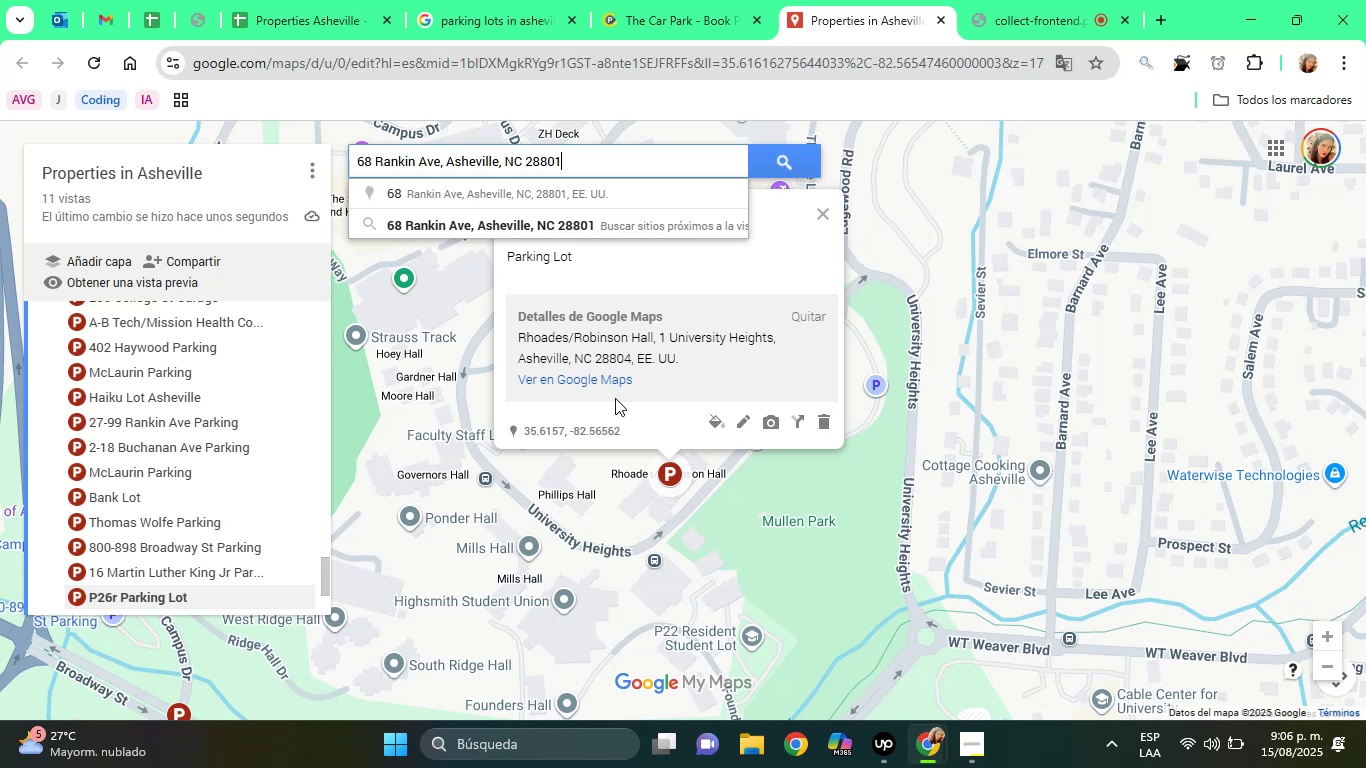 
wait(33.05)
 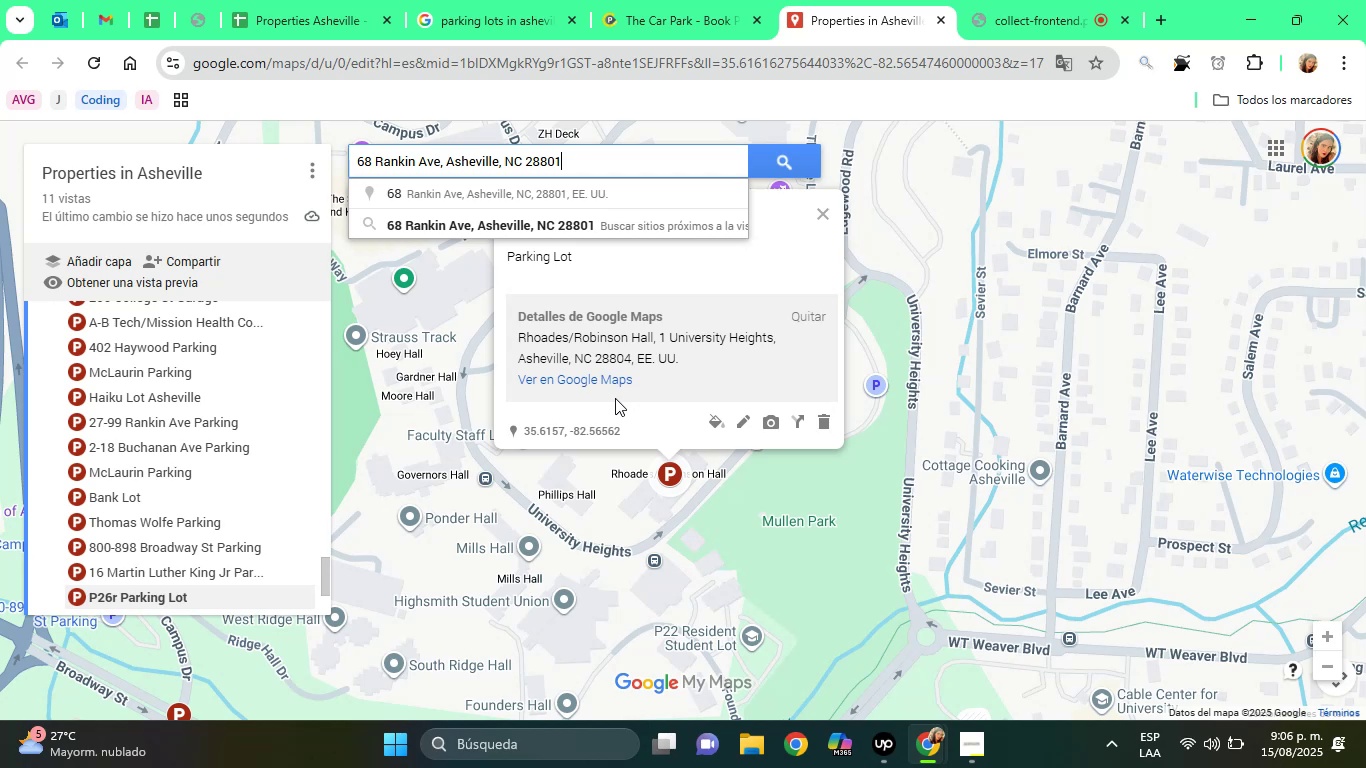 
left_click([609, 232])
 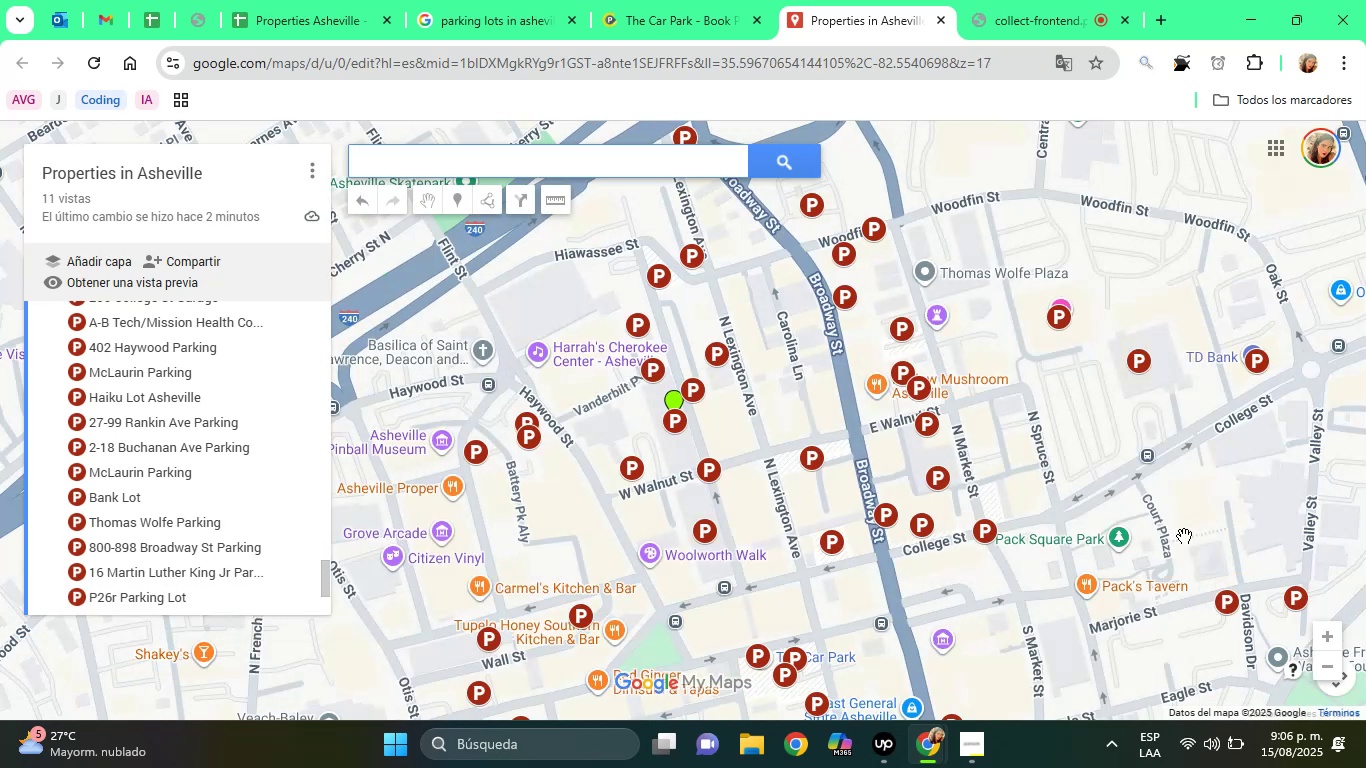 
wait(5.38)
 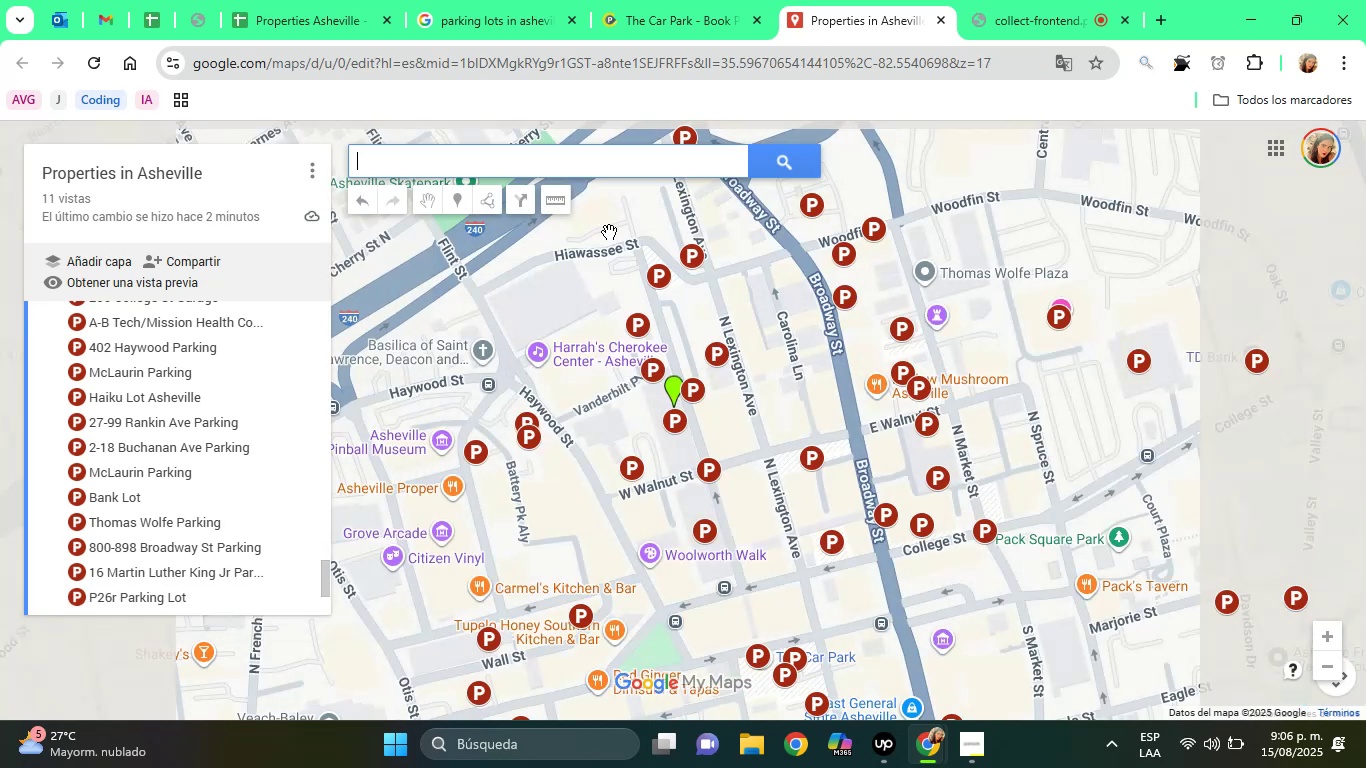 
double_click([1331, 635])
 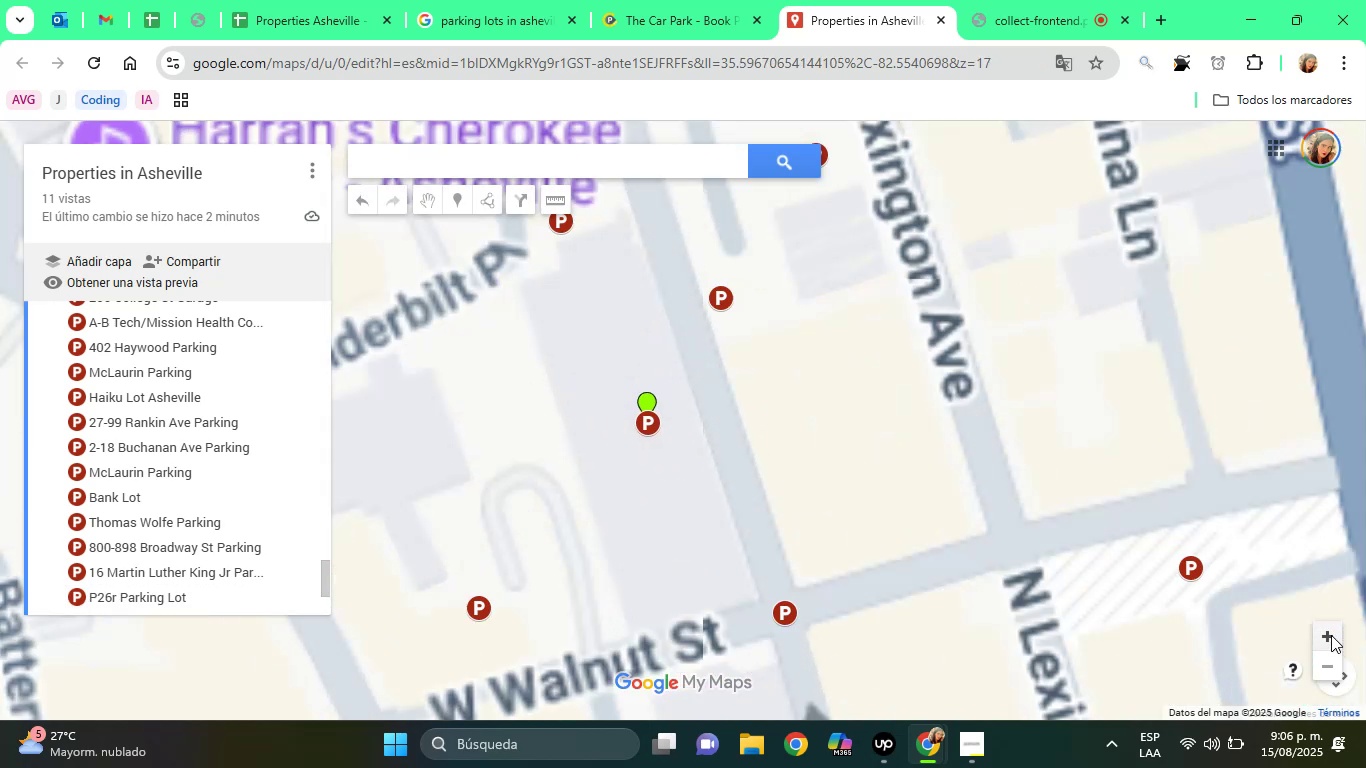 
left_click([1331, 635])
 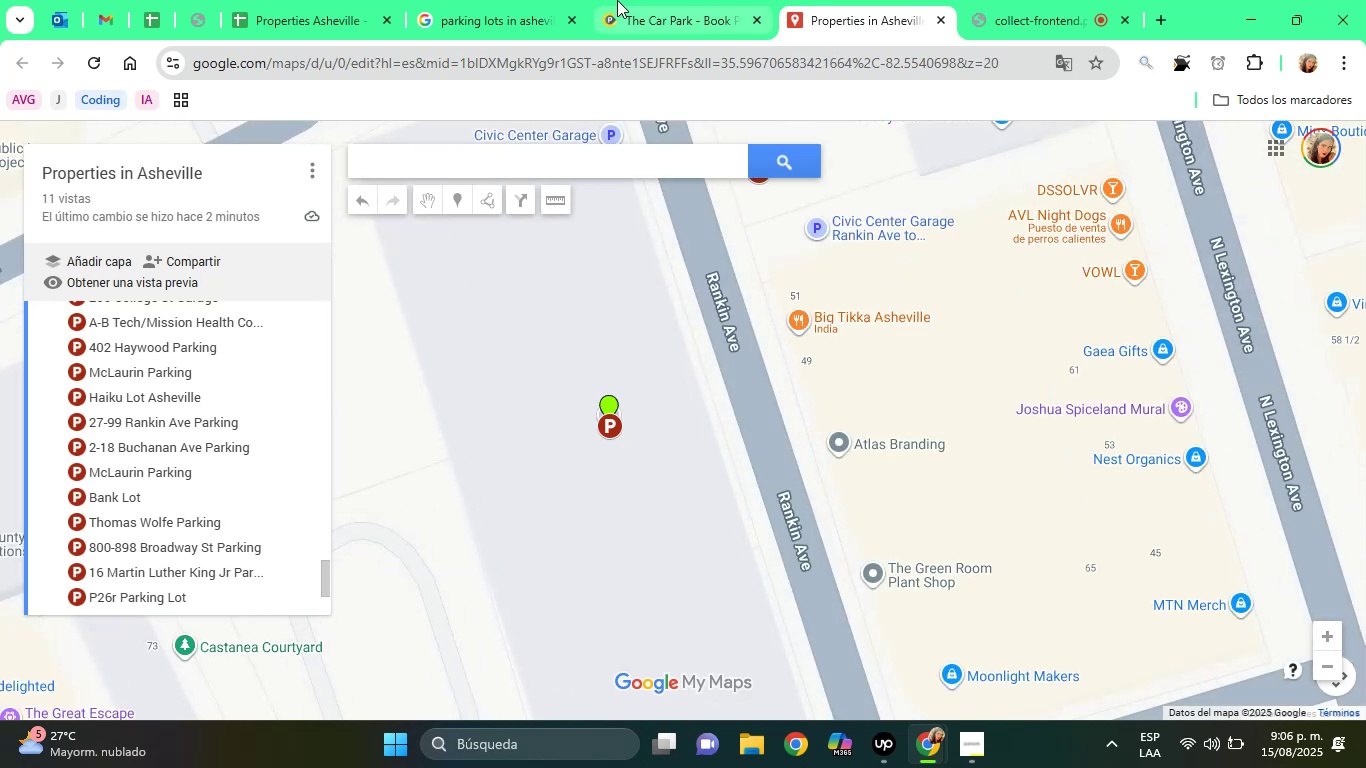 
left_click([539, 0])
 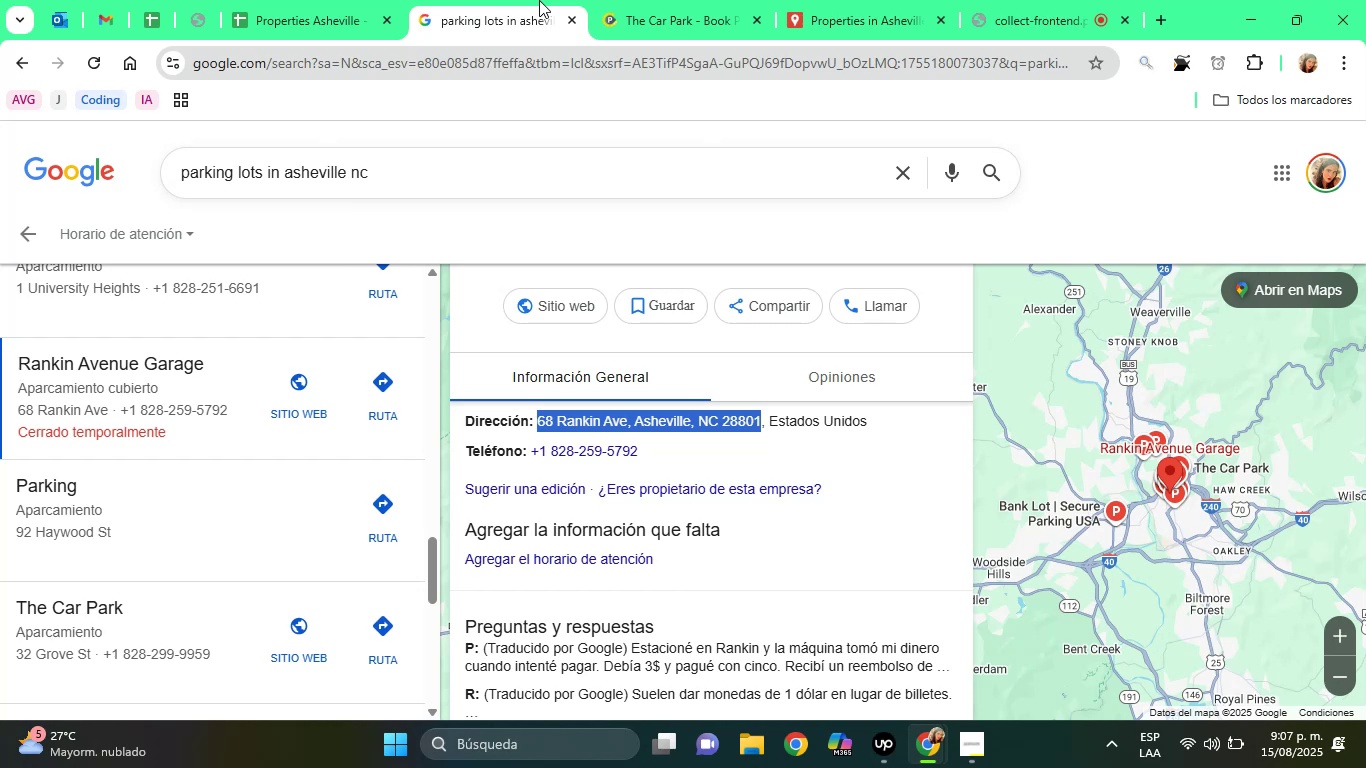 
wait(15.42)
 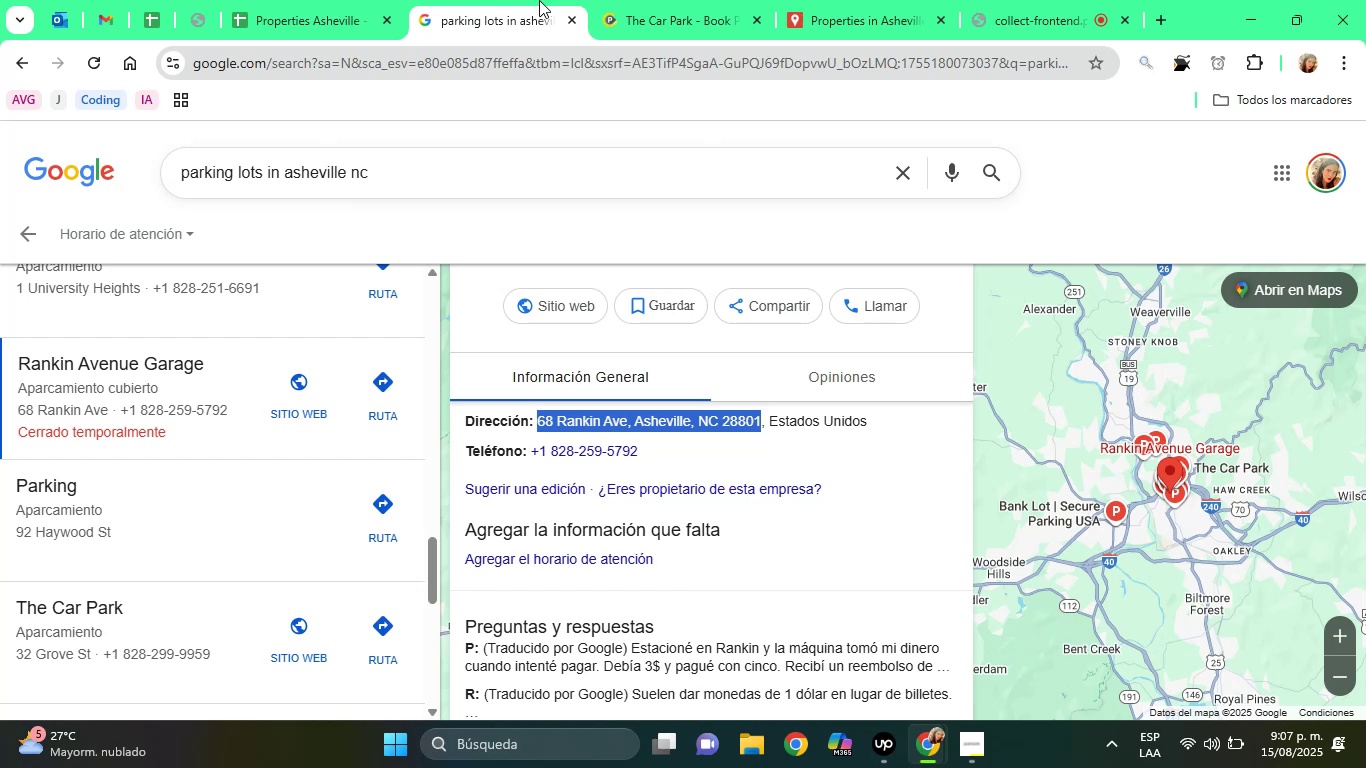 
left_click([216, 528])
 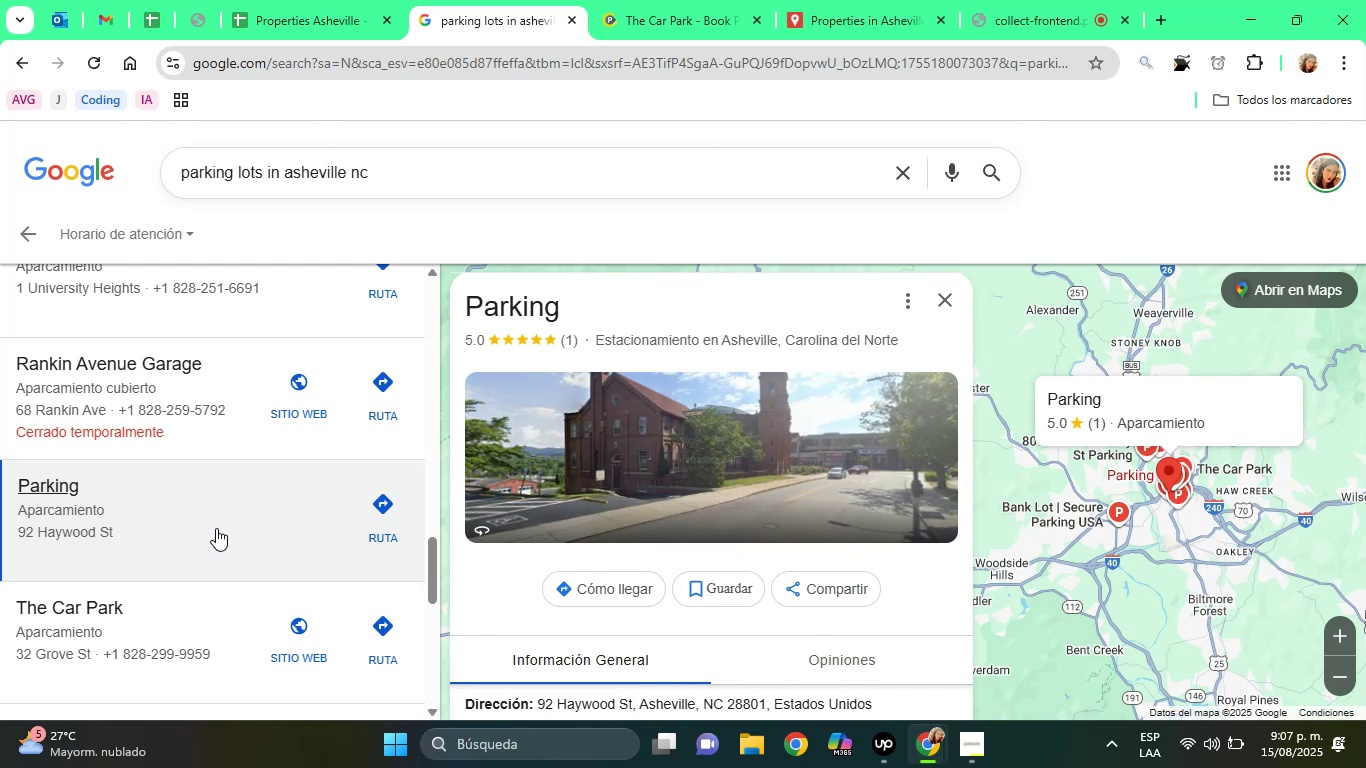 
wait(27.81)
 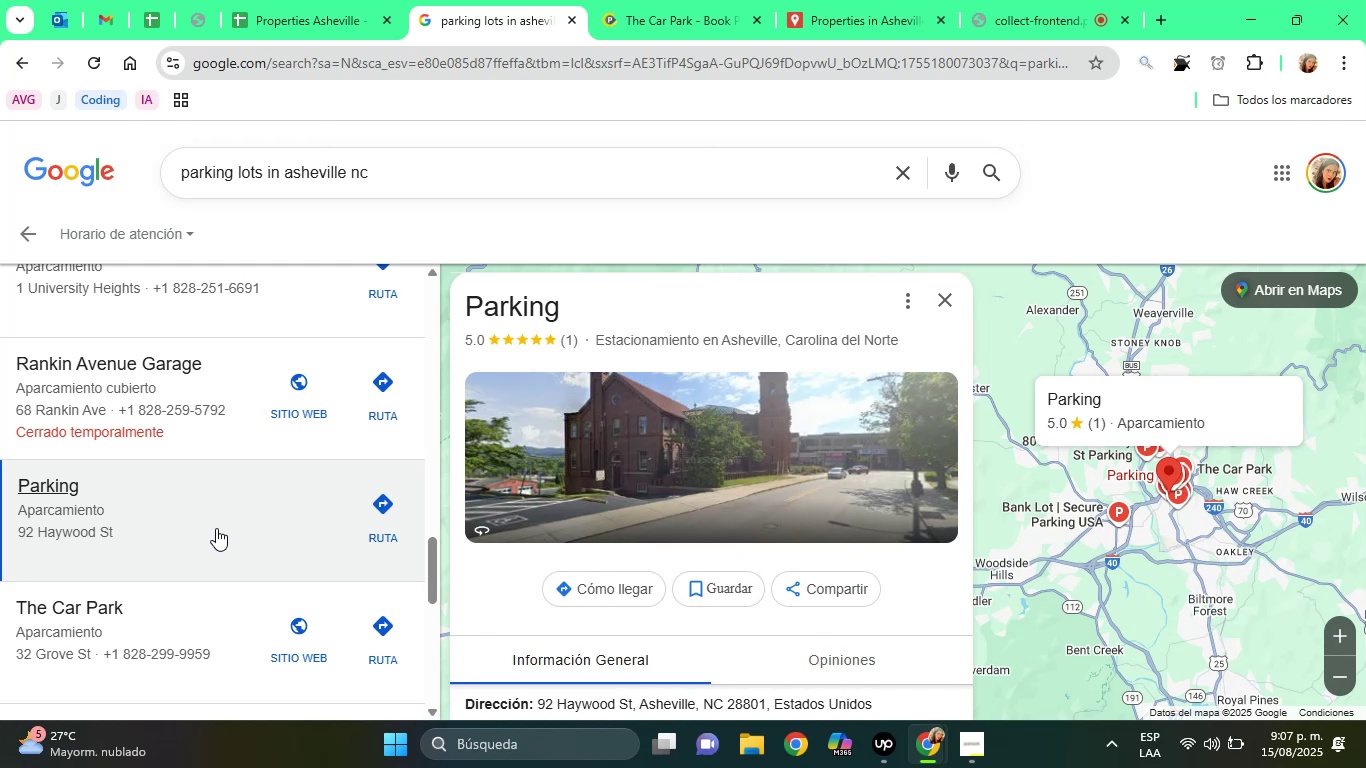 
left_click([509, 563])
 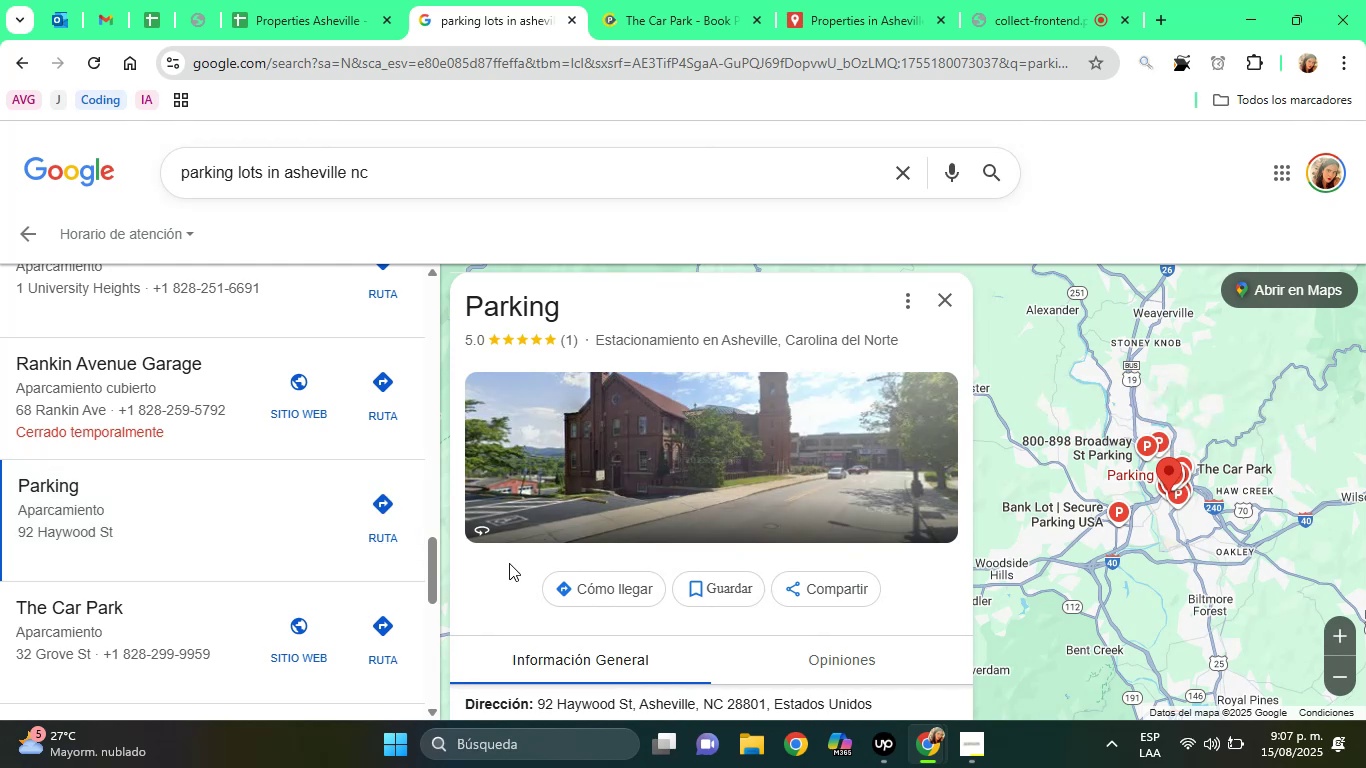 
key(ArrowDown)
 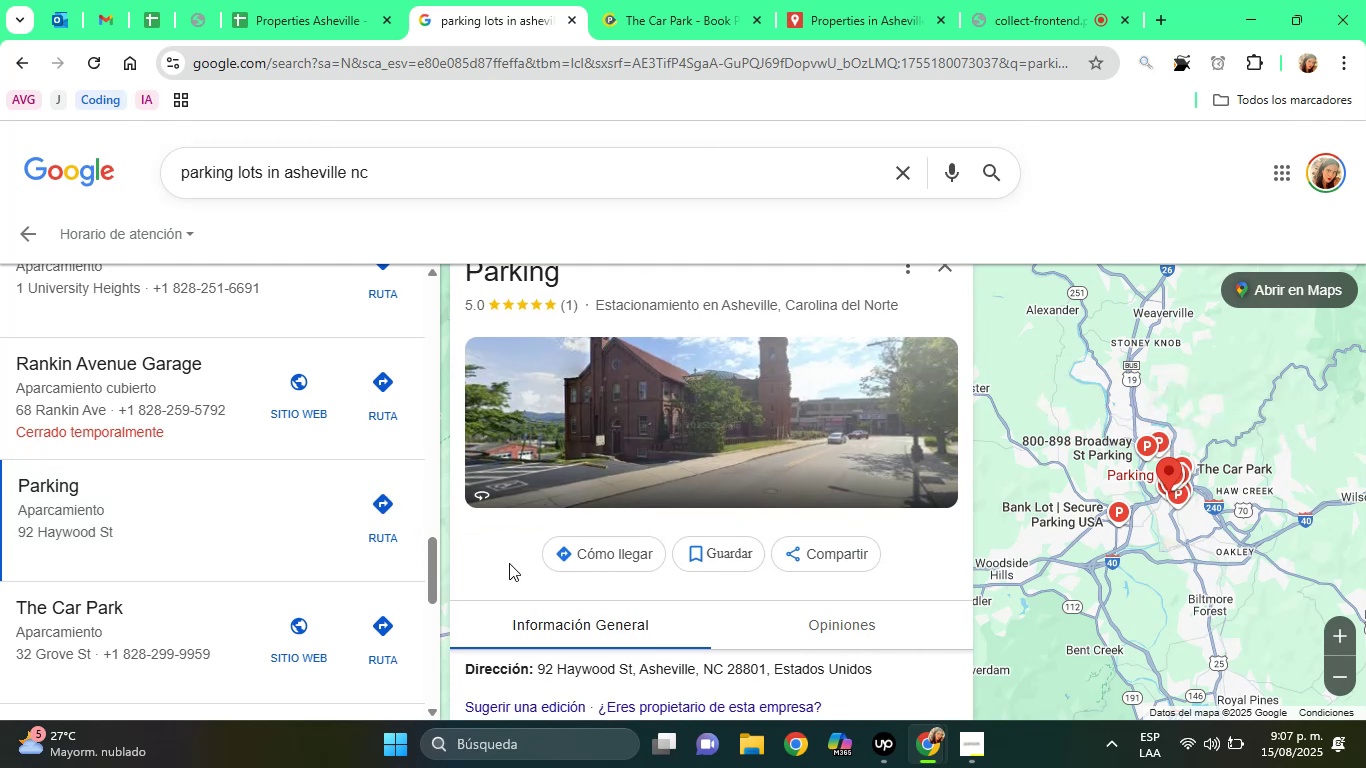 
key(ArrowDown)
 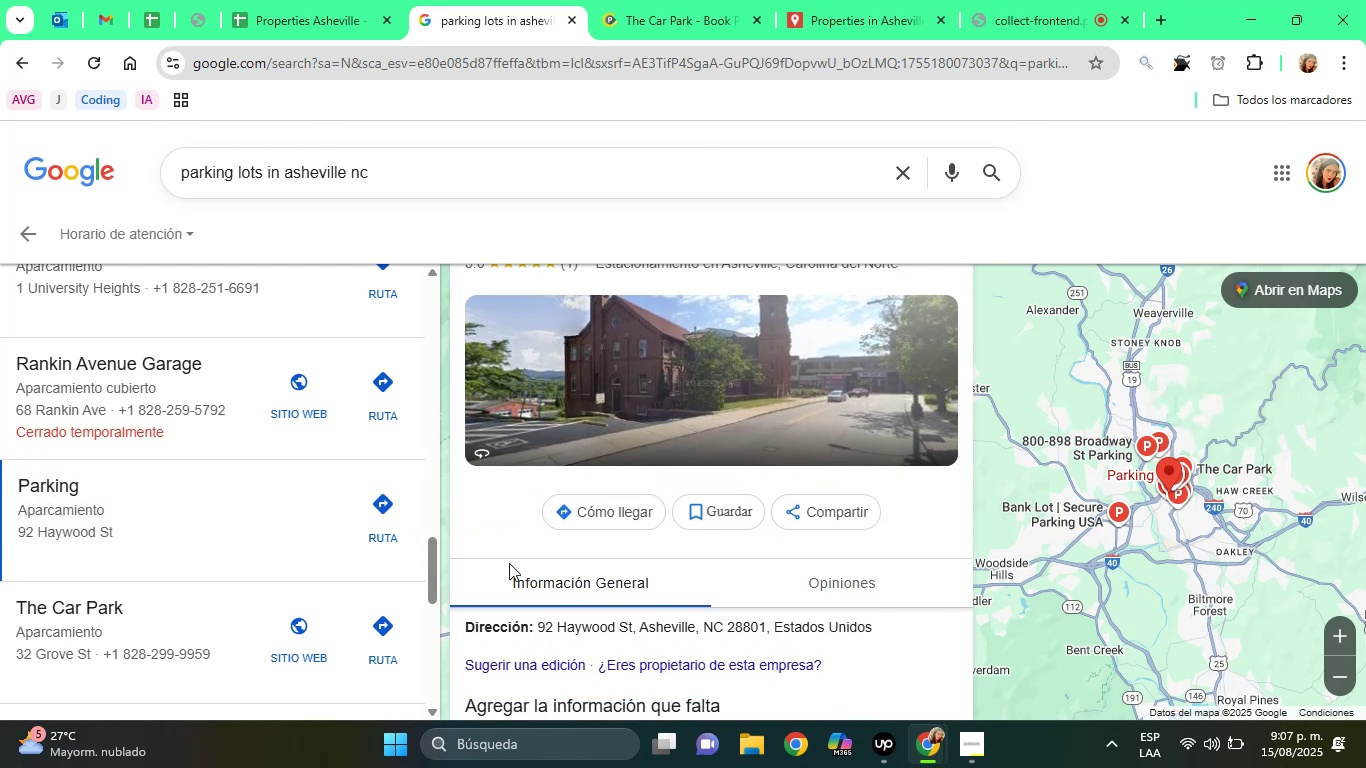 
key(ArrowDown)
 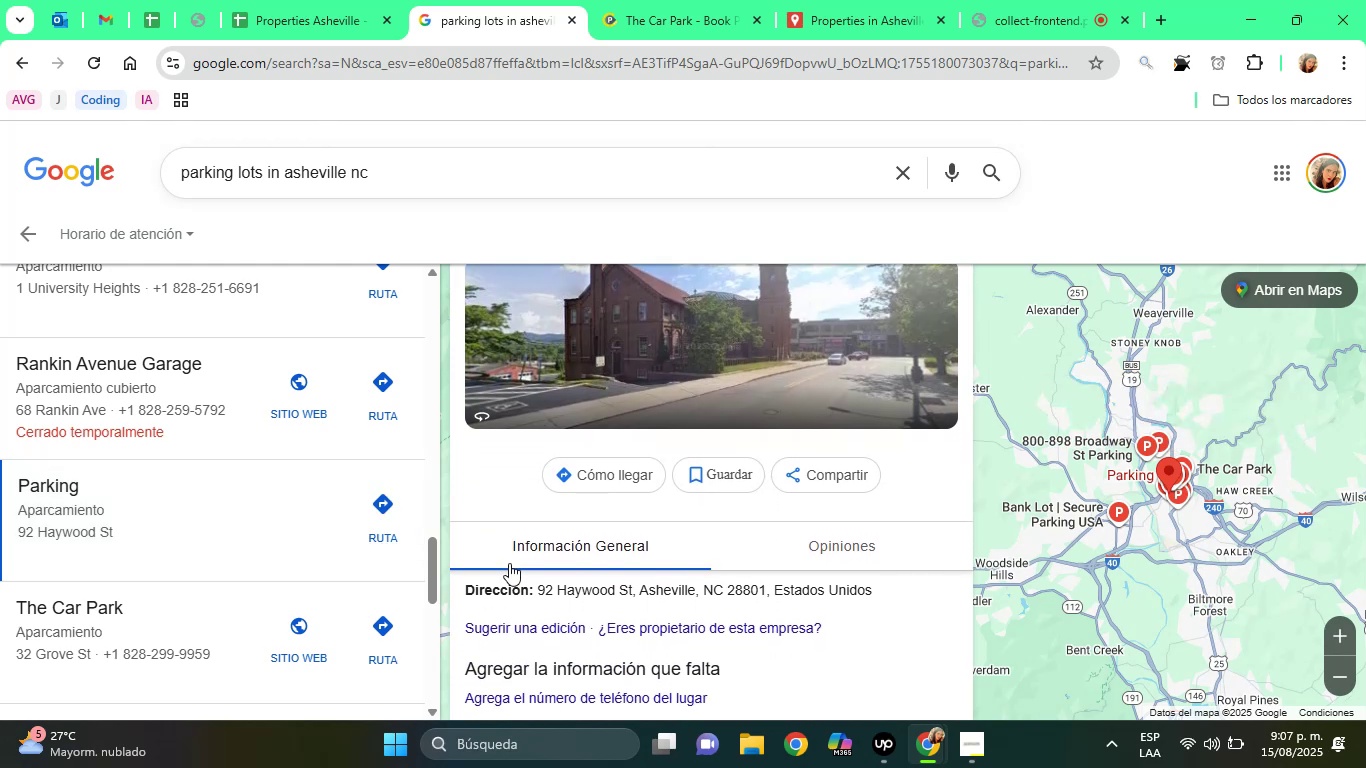 
key(ArrowDown)
 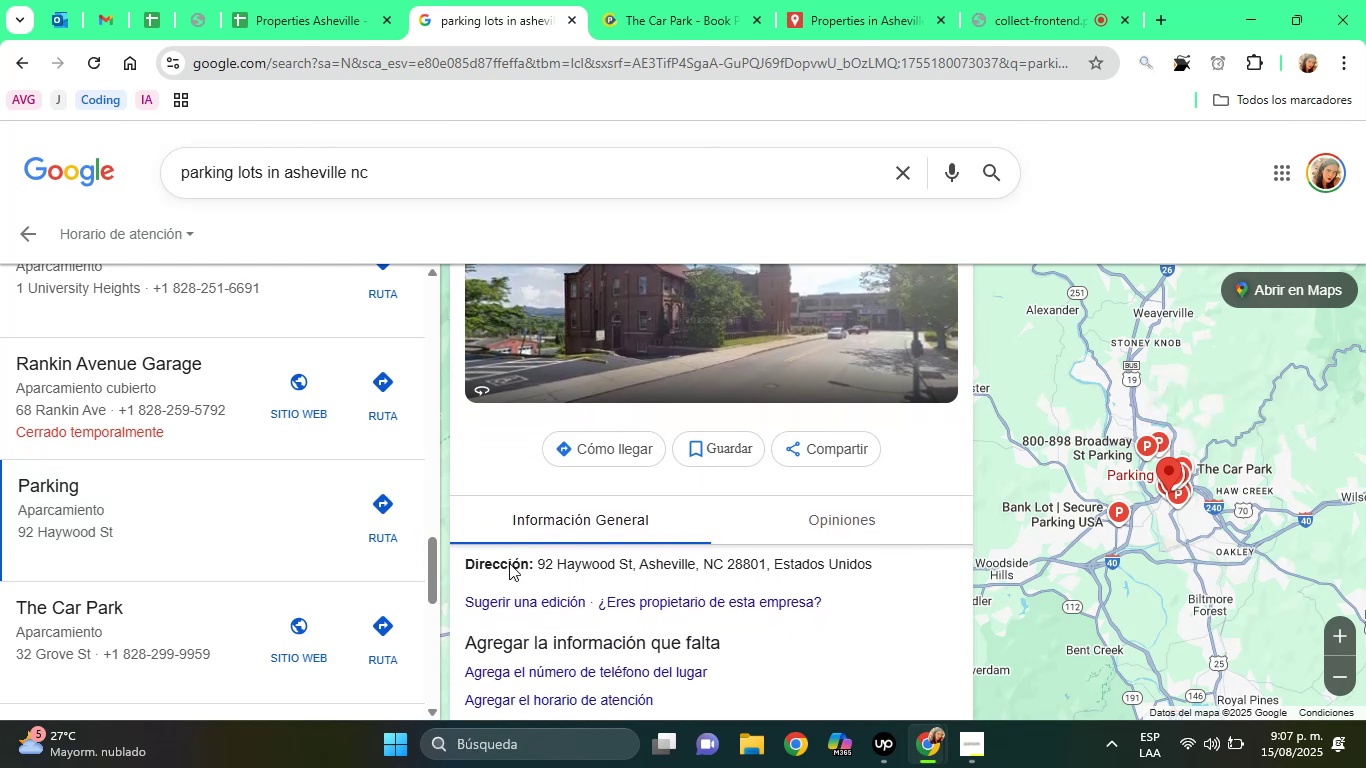 
key(ArrowDown)
 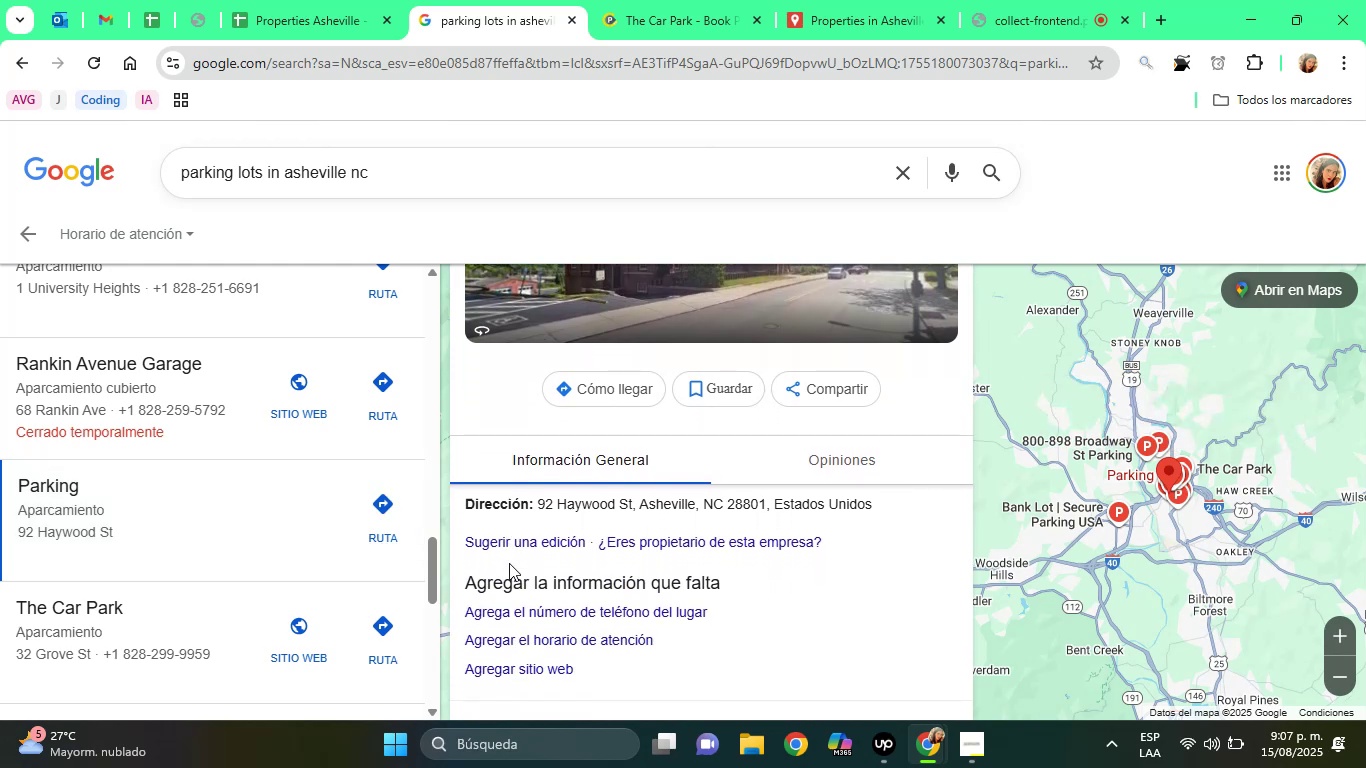 
key(ArrowDown)
 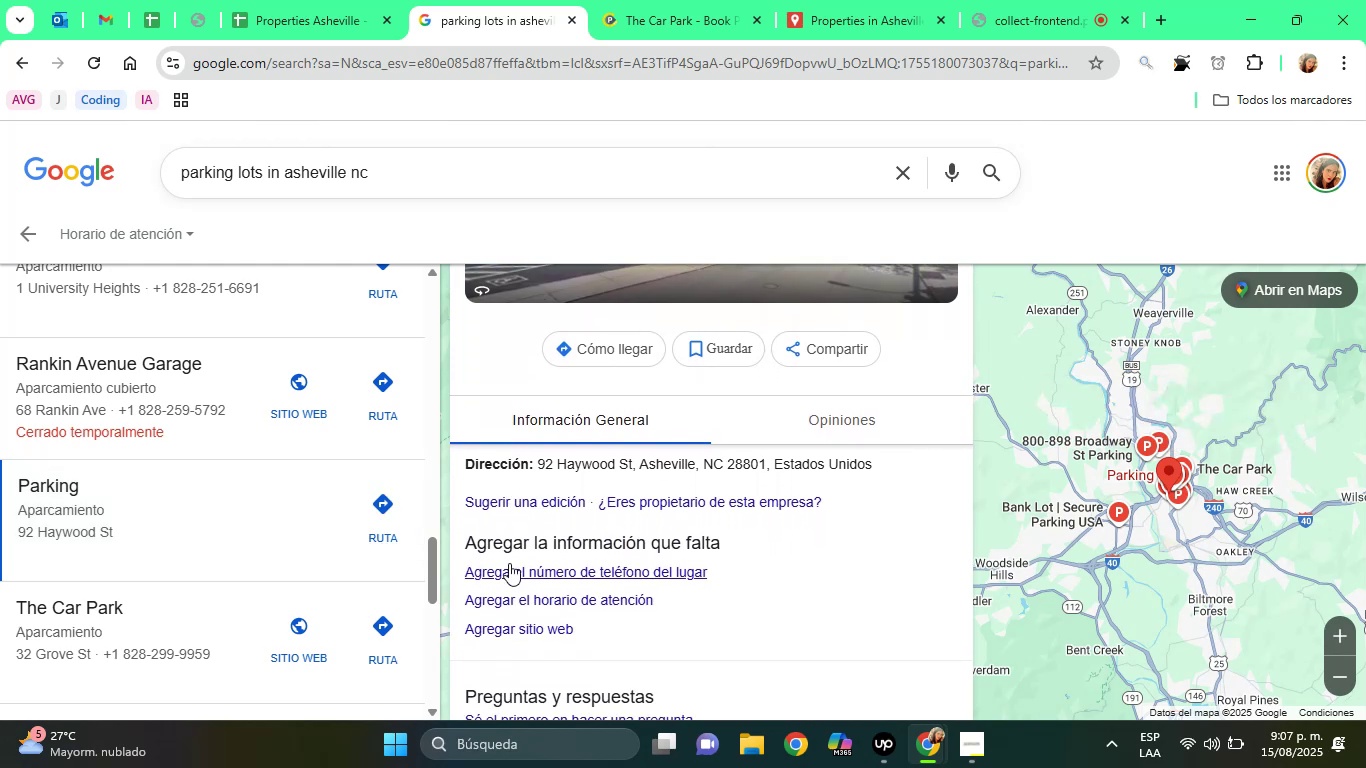 
left_click_drag(start_coordinate=[536, 466], to_coordinate=[766, 460])
 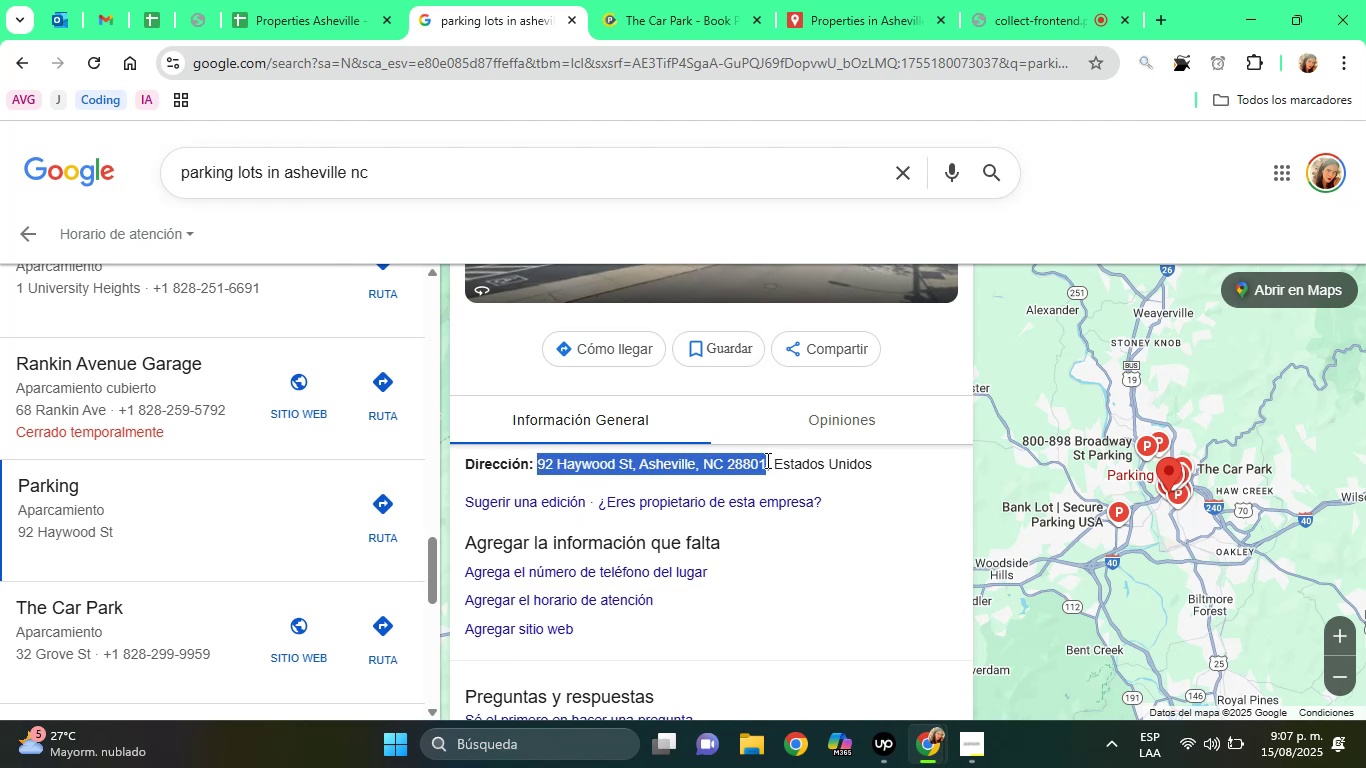 
right_click([766, 460])
 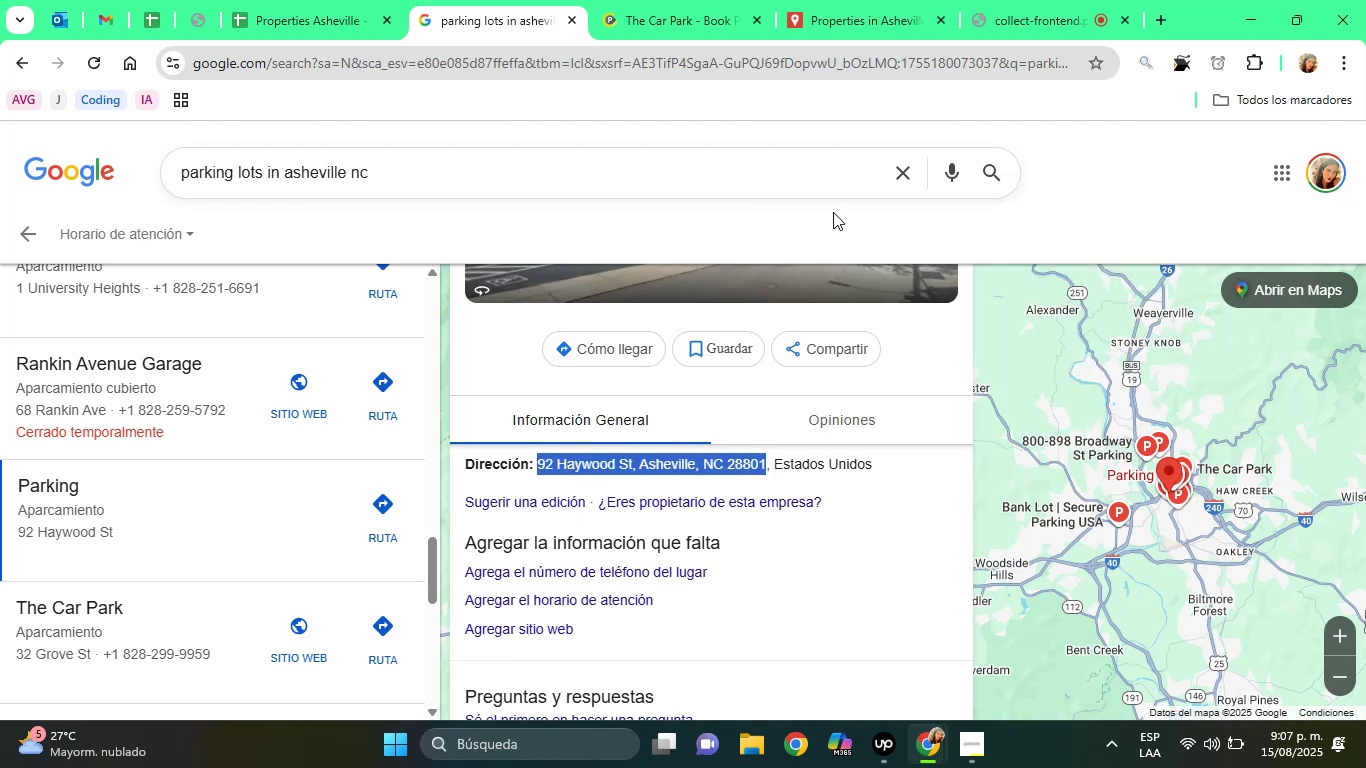 
left_click([919, 0])
 